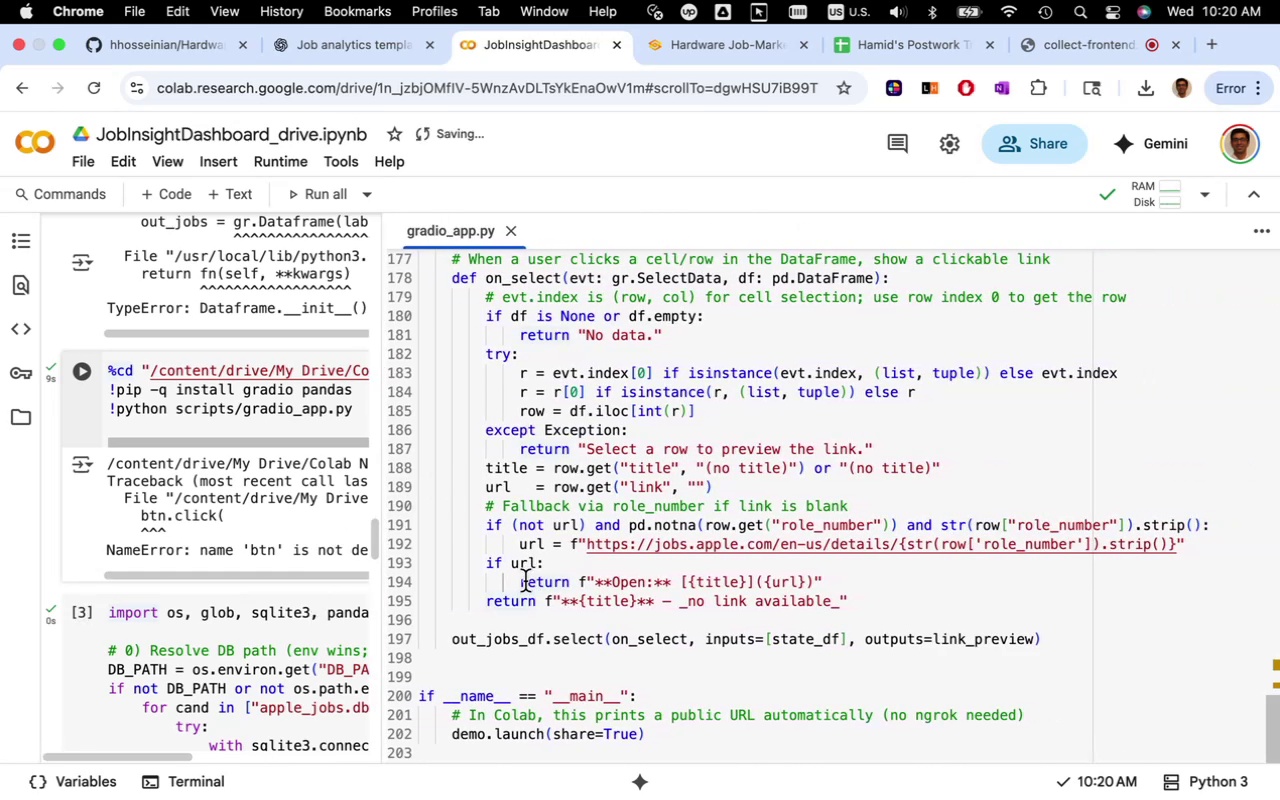 
key(Meta+Z)
 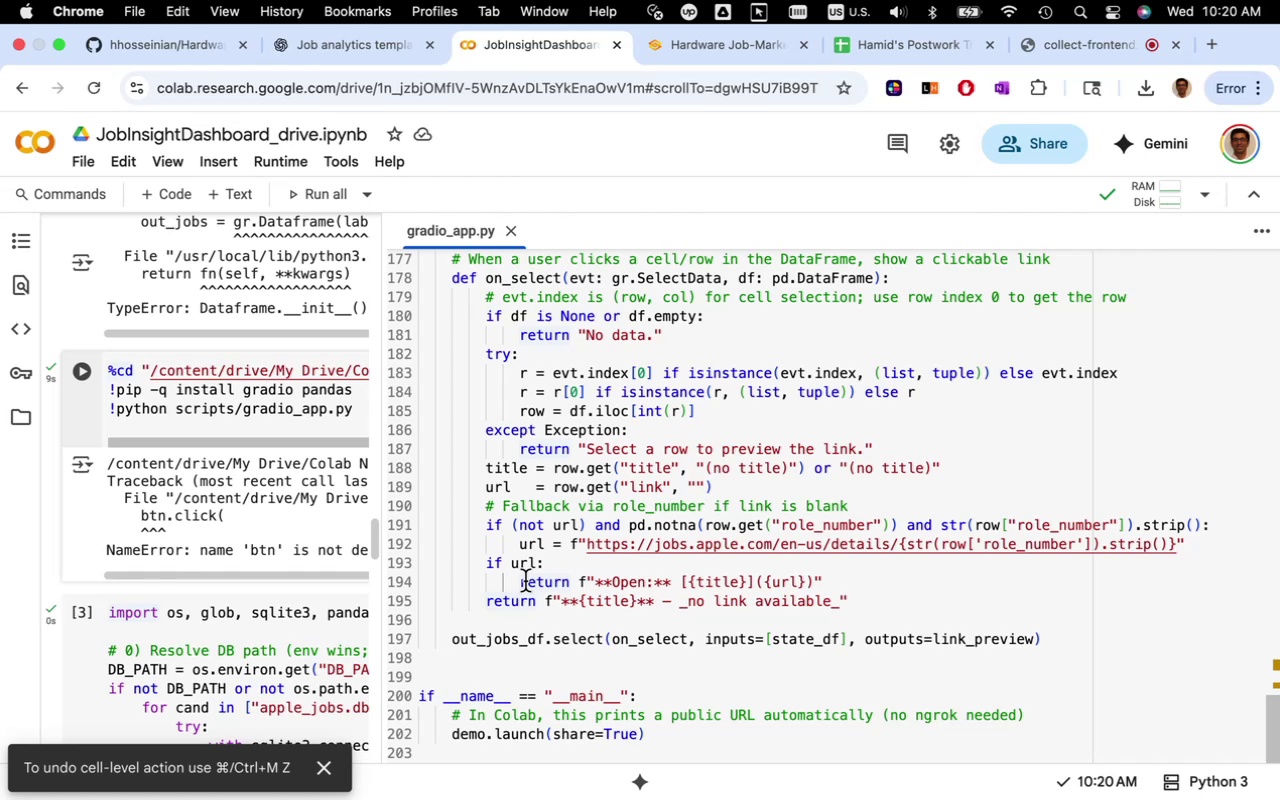 
left_click([525, 581])
 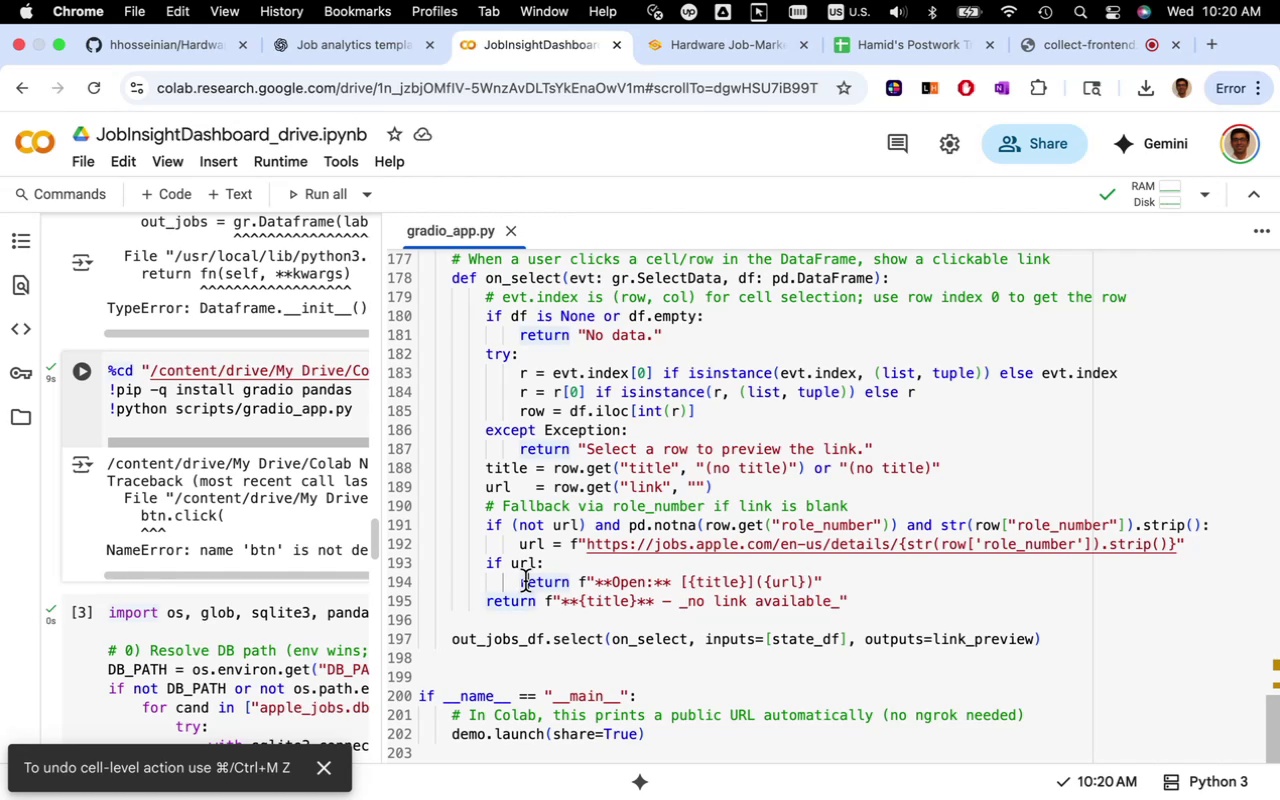 
hold_key(key=CommandLeft, duration=0.71)
 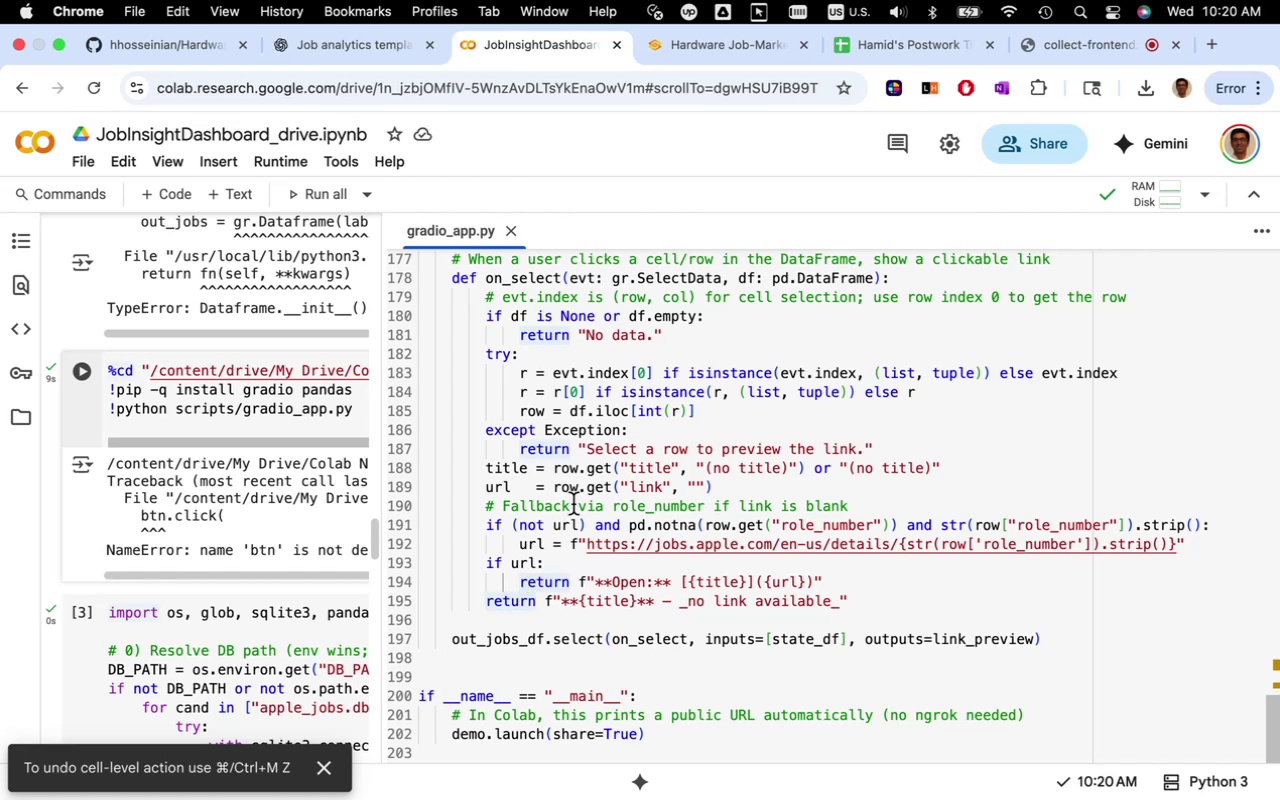 
left_click([573, 504])
 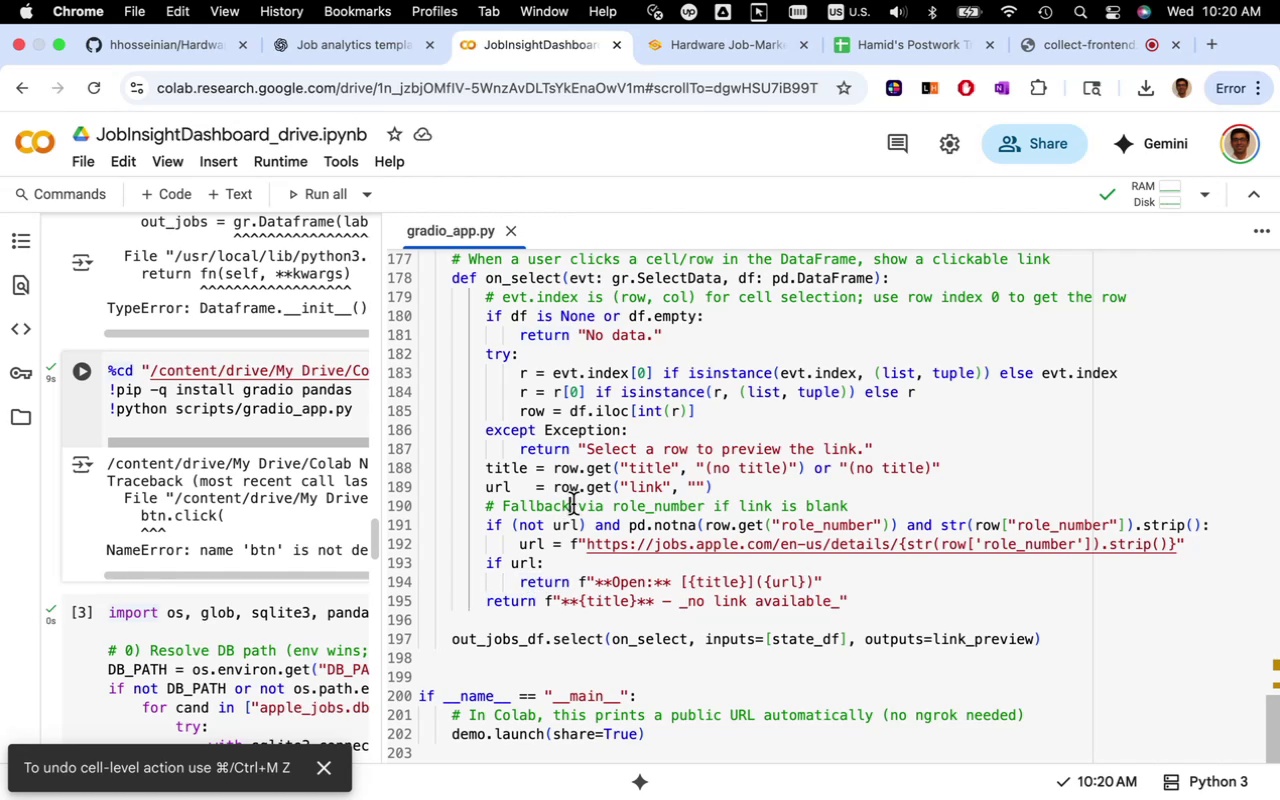 
key(Meta+Z)
 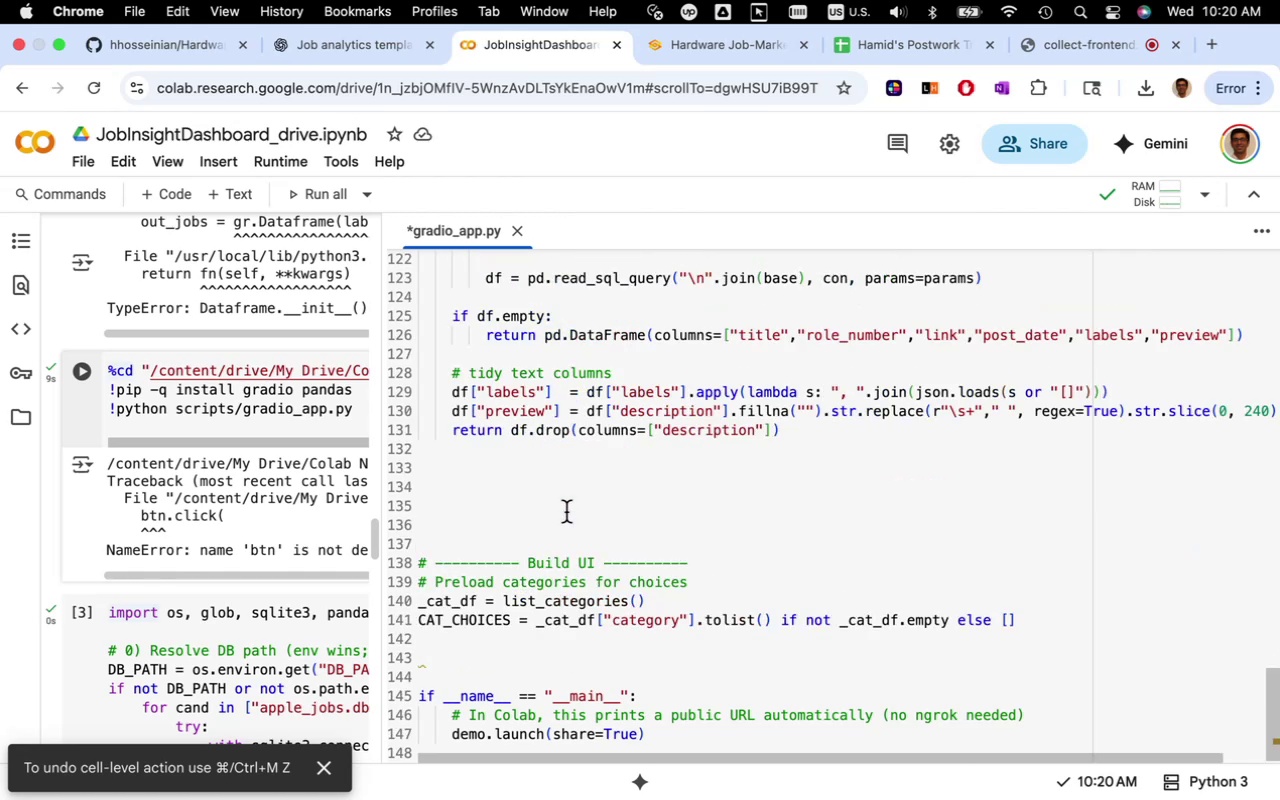 
key(Meta+Z)
 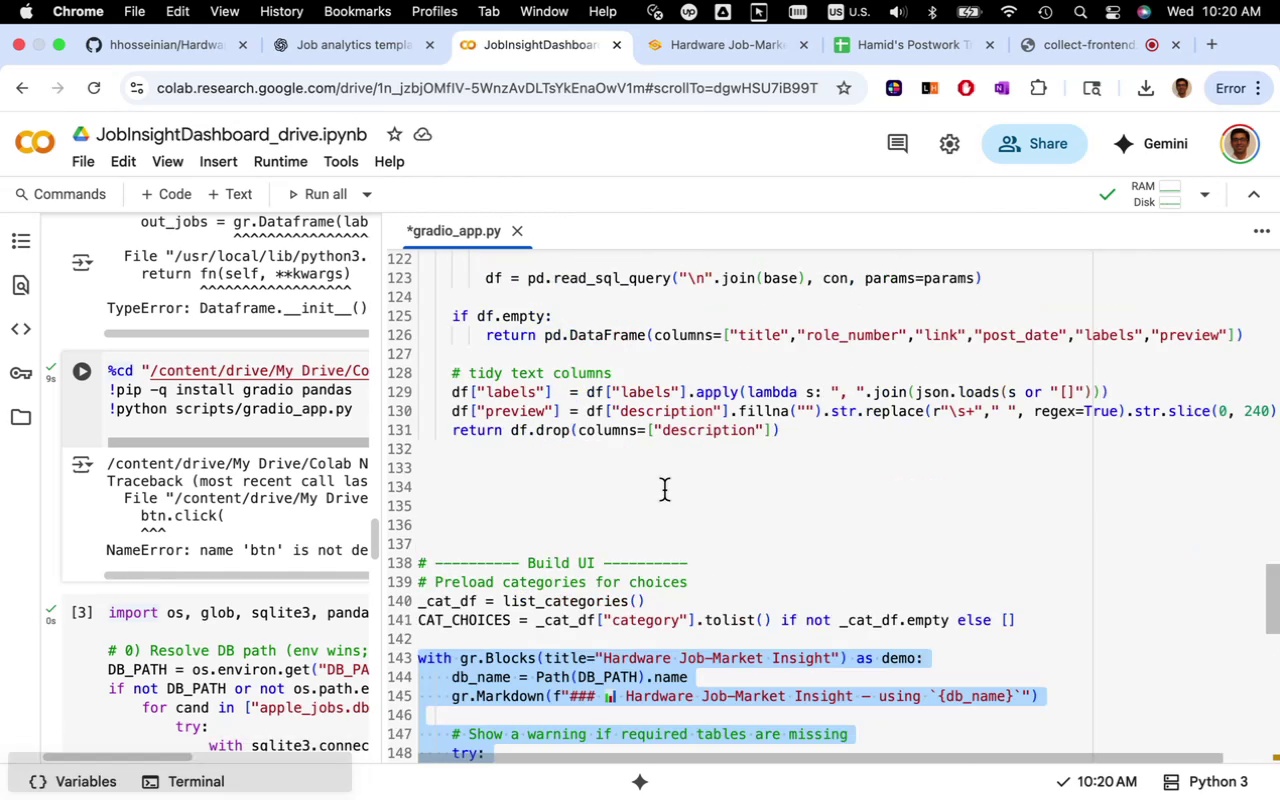 
scroll: coordinate [681, 510], scroll_direction: down, amount: 3.0
 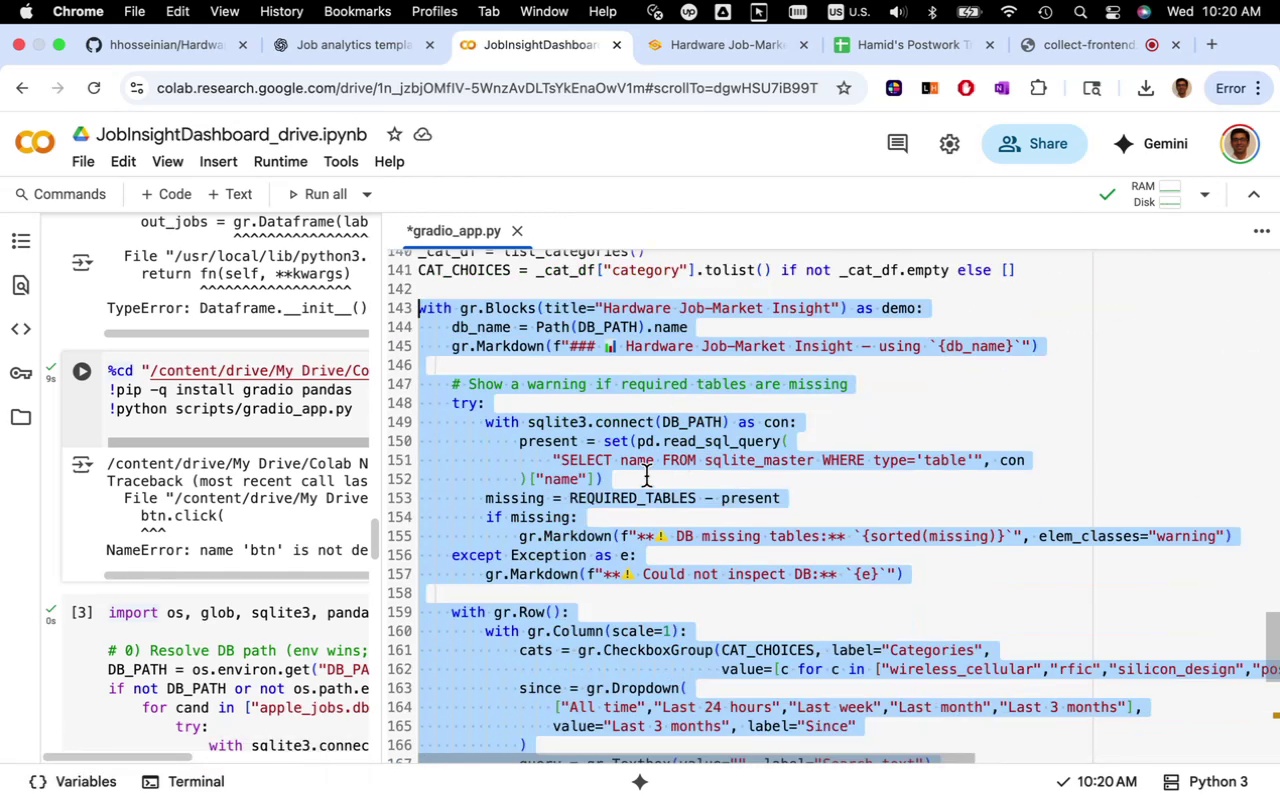 
left_click([643, 470])
 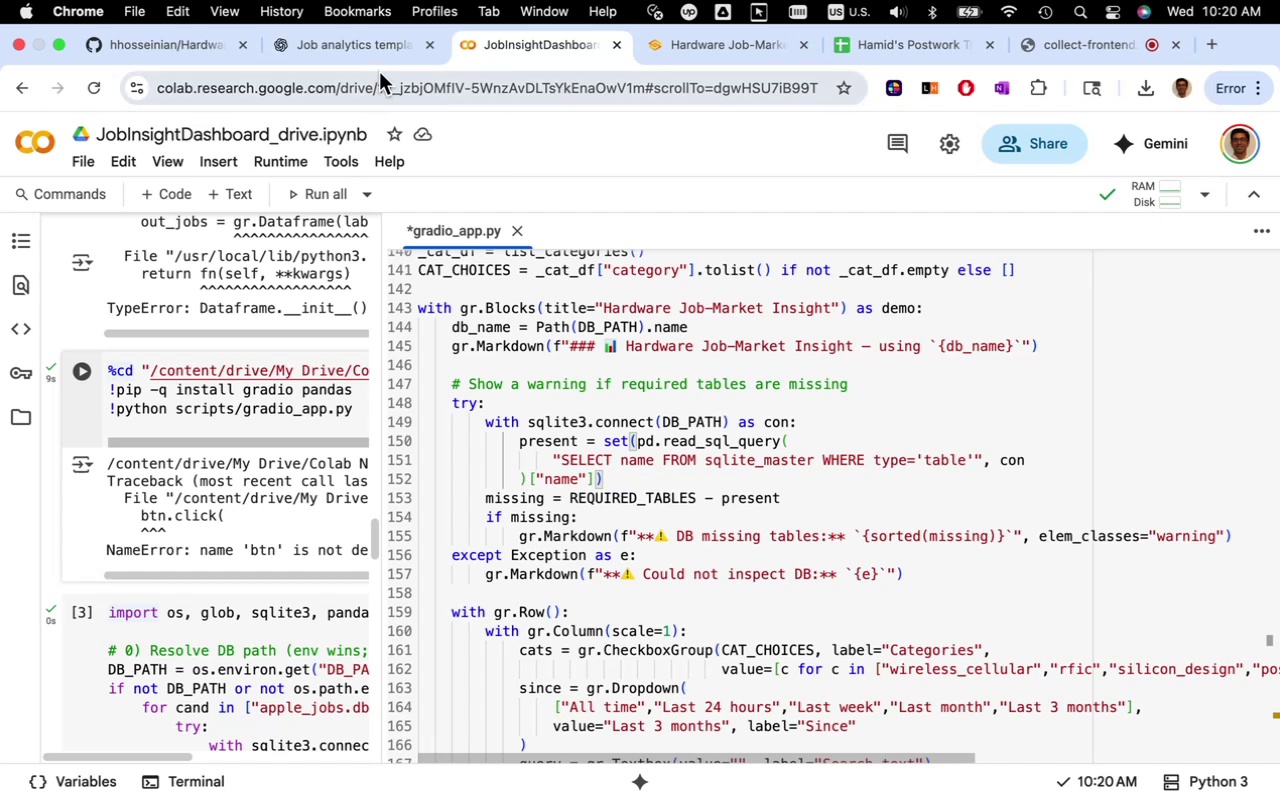 
left_click([395, 50])
 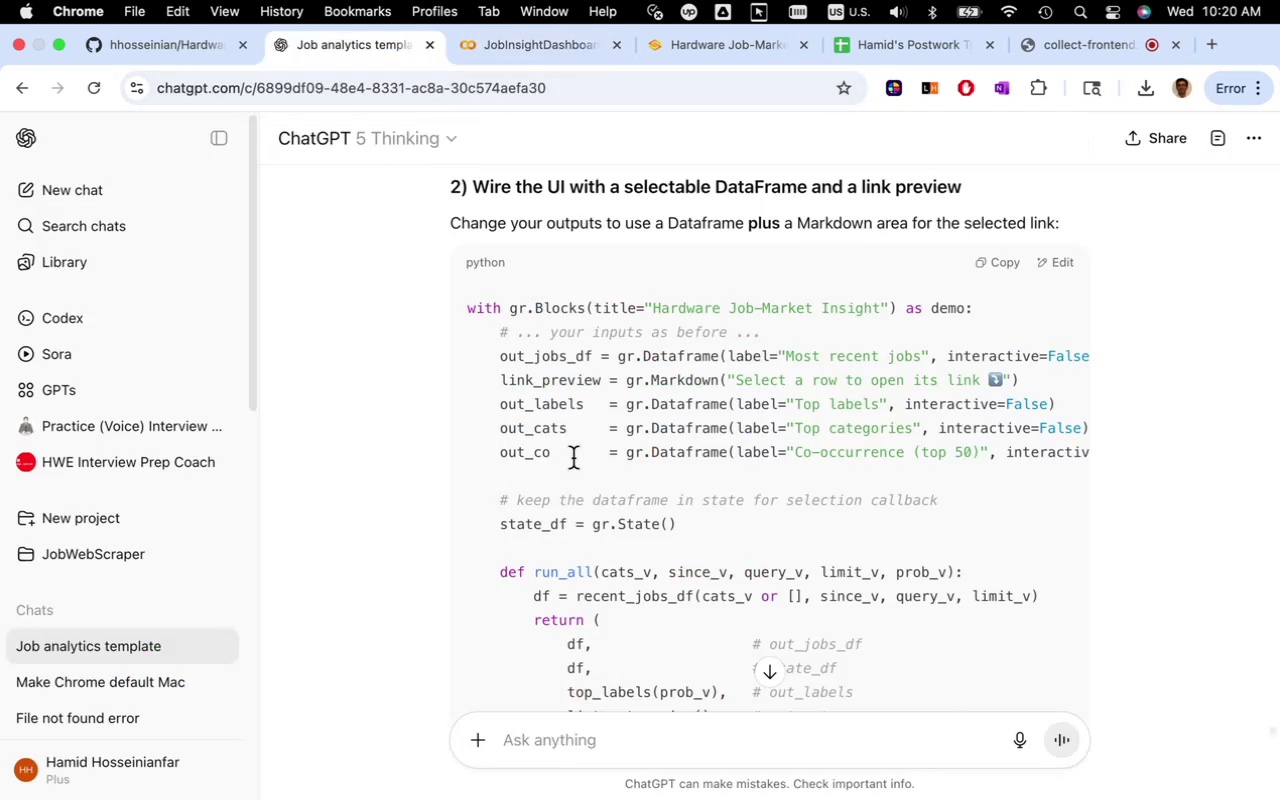 
scroll: coordinate [569, 454], scroll_direction: up, amount: 2.0
 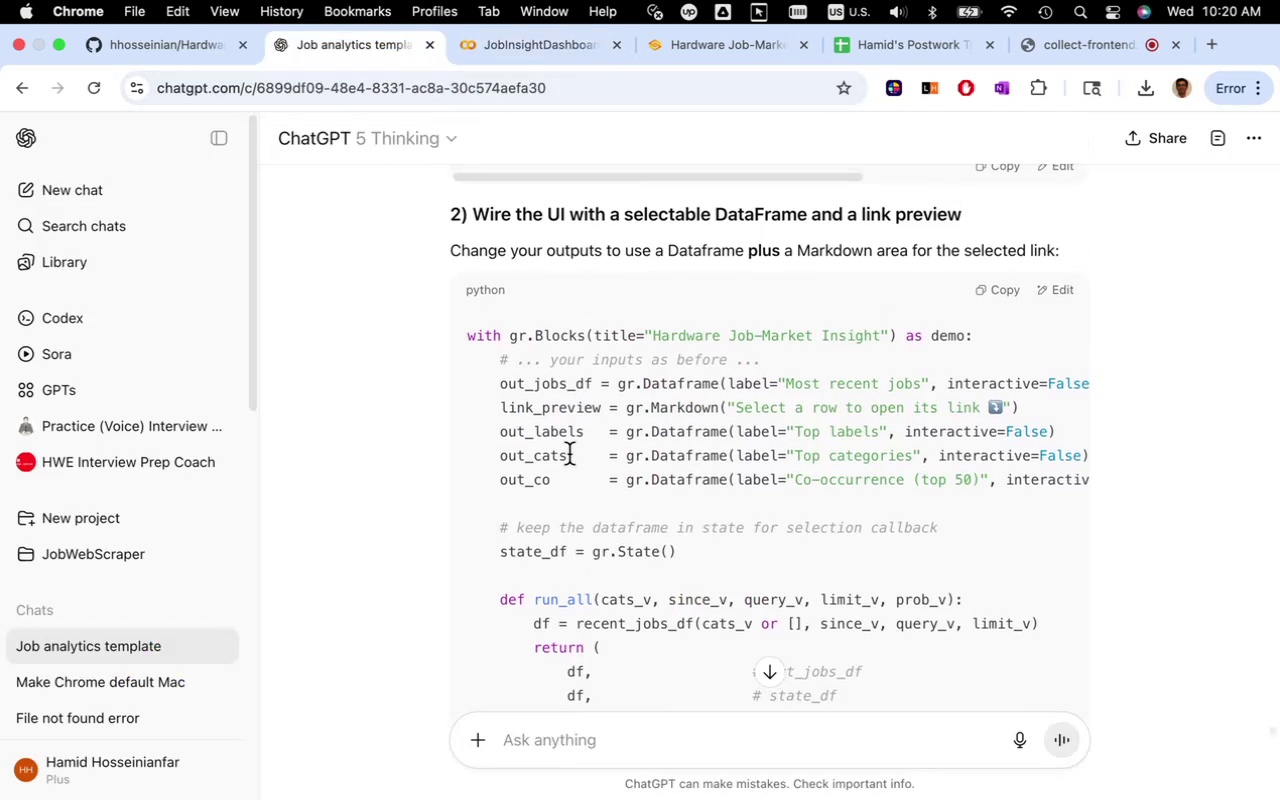 
scroll: coordinate [569, 454], scroll_direction: down, amount: 2.0
 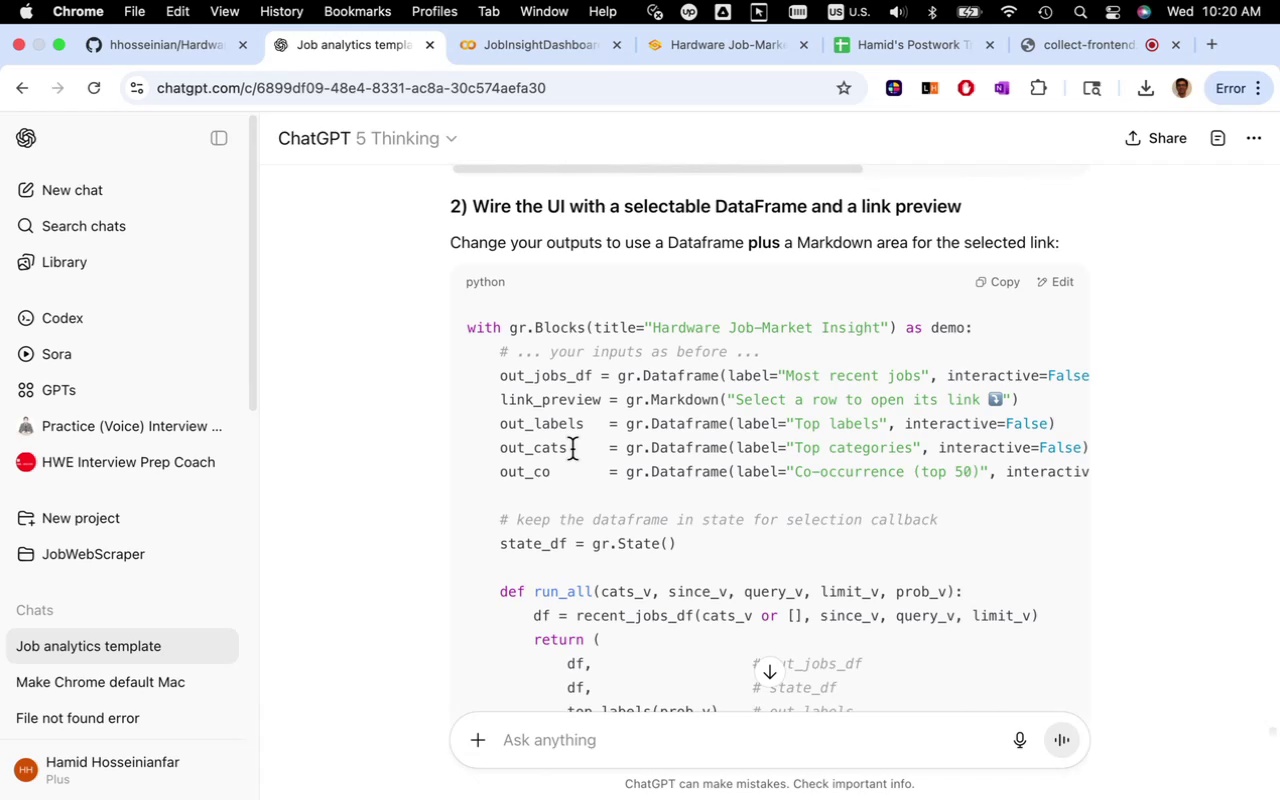 
wait(10.9)
 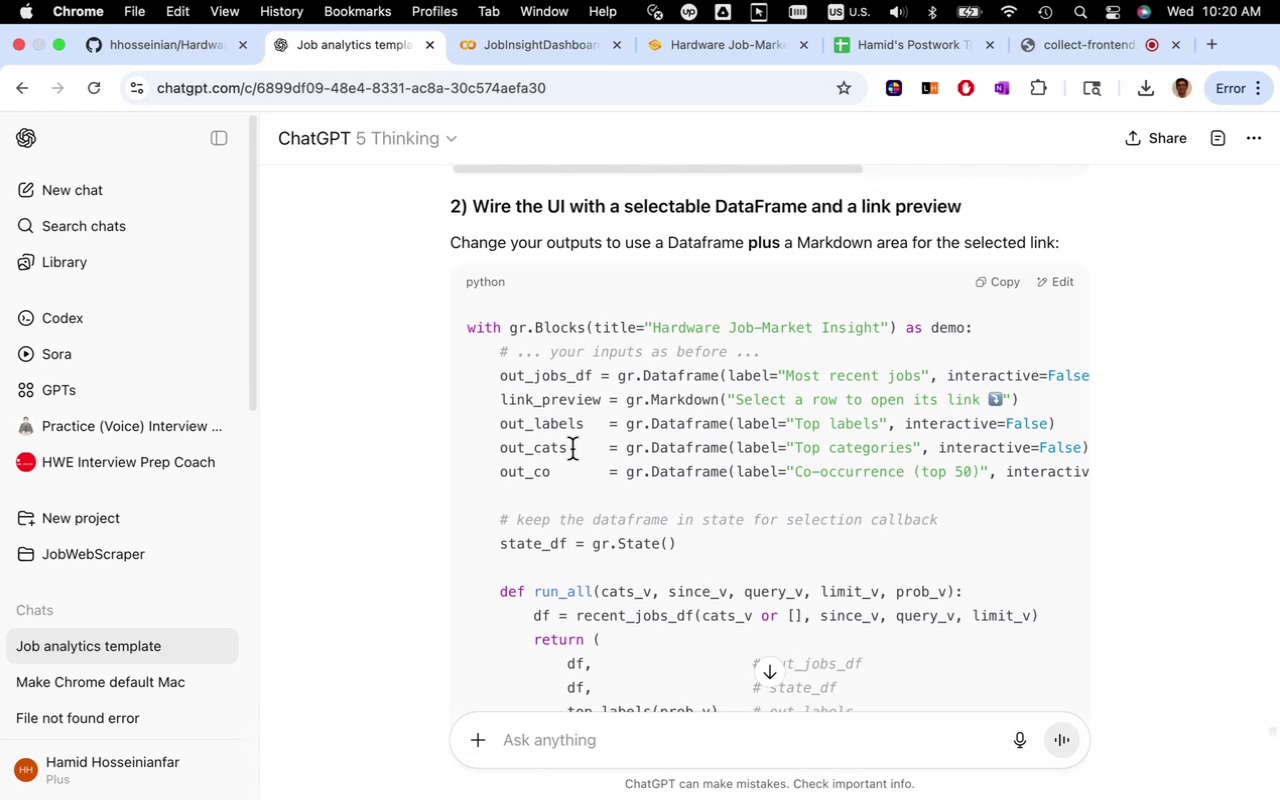 
left_click_drag(start_coordinate=[502, 350], to_coordinate=[1121, 482])
 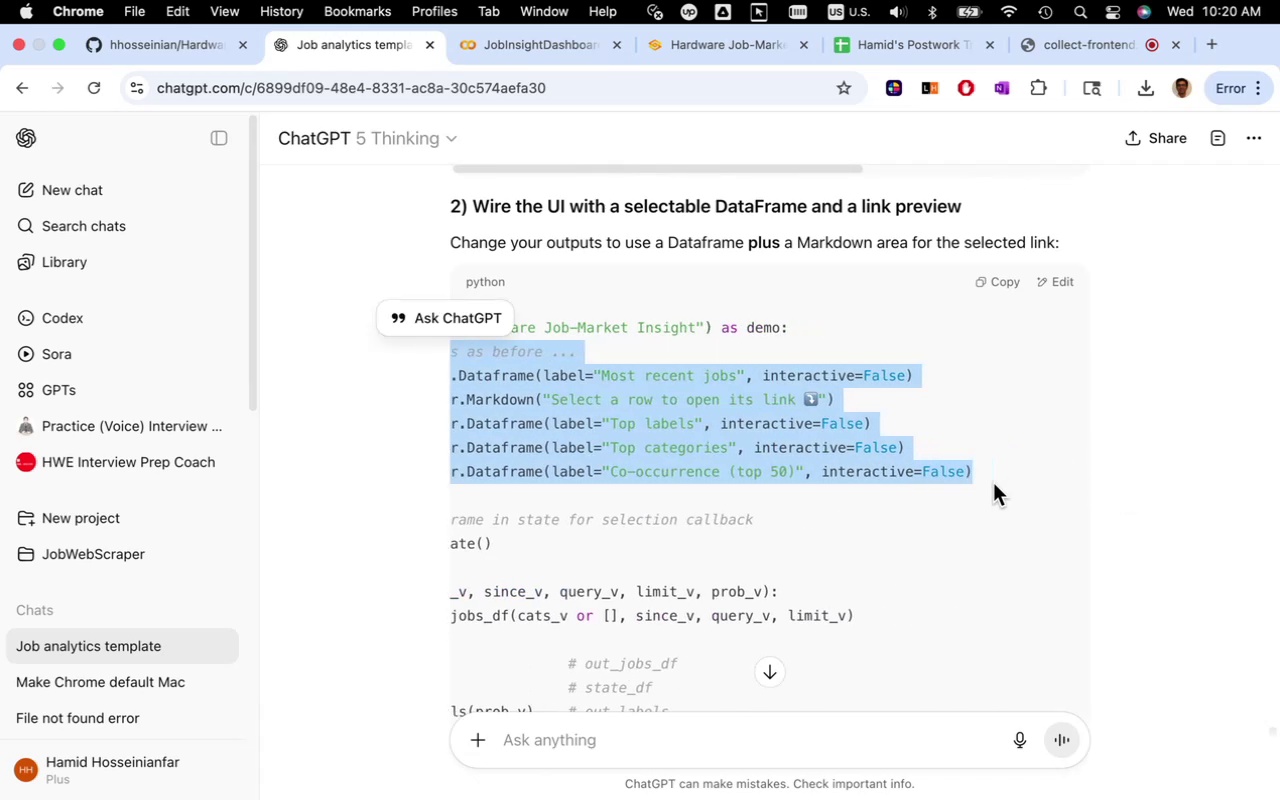 
key(Meta+C)
 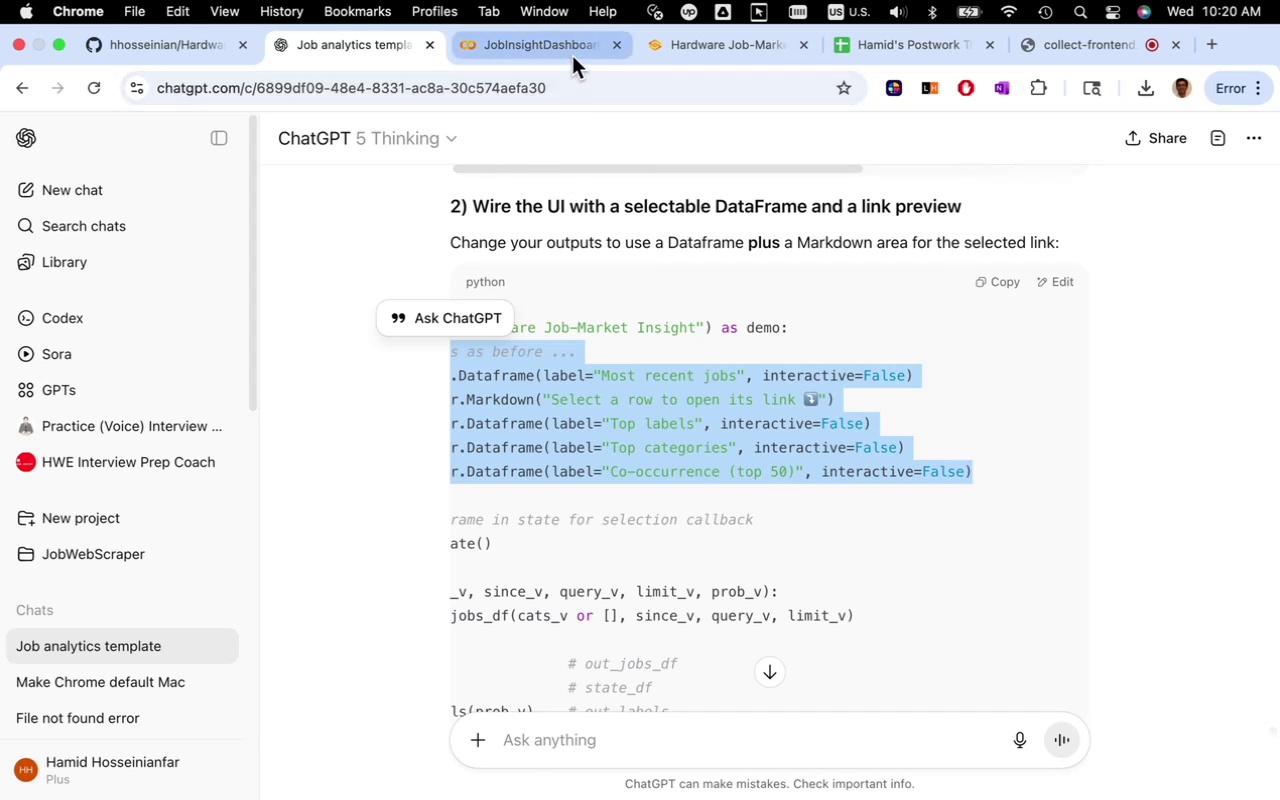 
left_click([572, 56])
 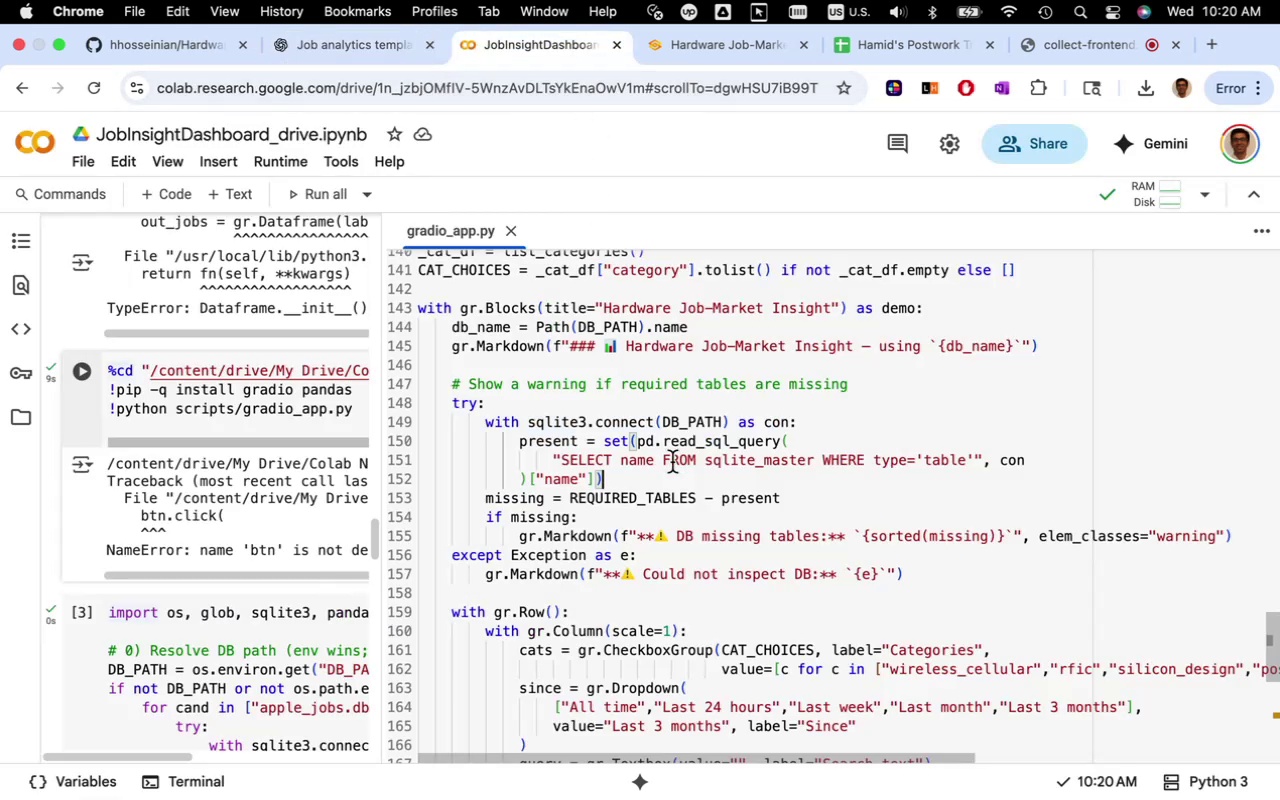 
scroll: coordinate [652, 470], scroll_direction: up, amount: 2.0
 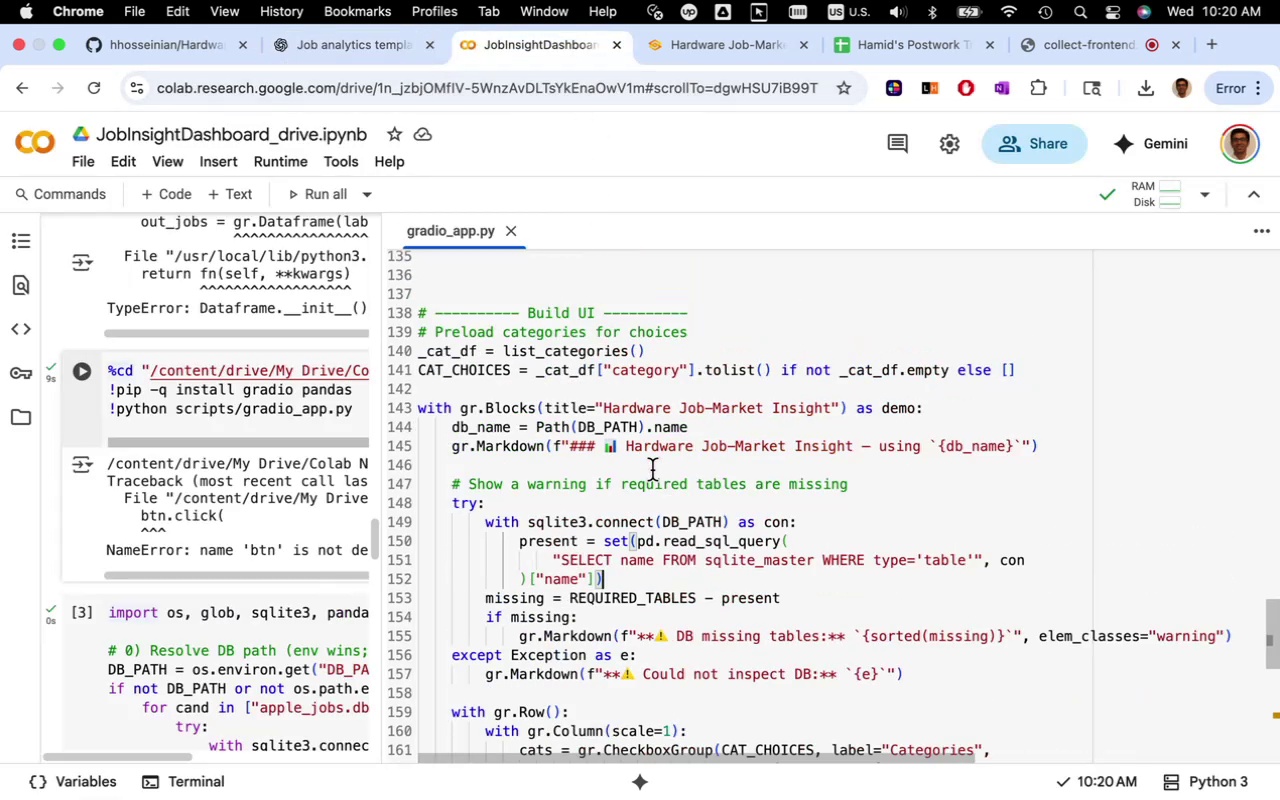 
scroll: coordinate [652, 470], scroll_direction: down, amount: 4.0
 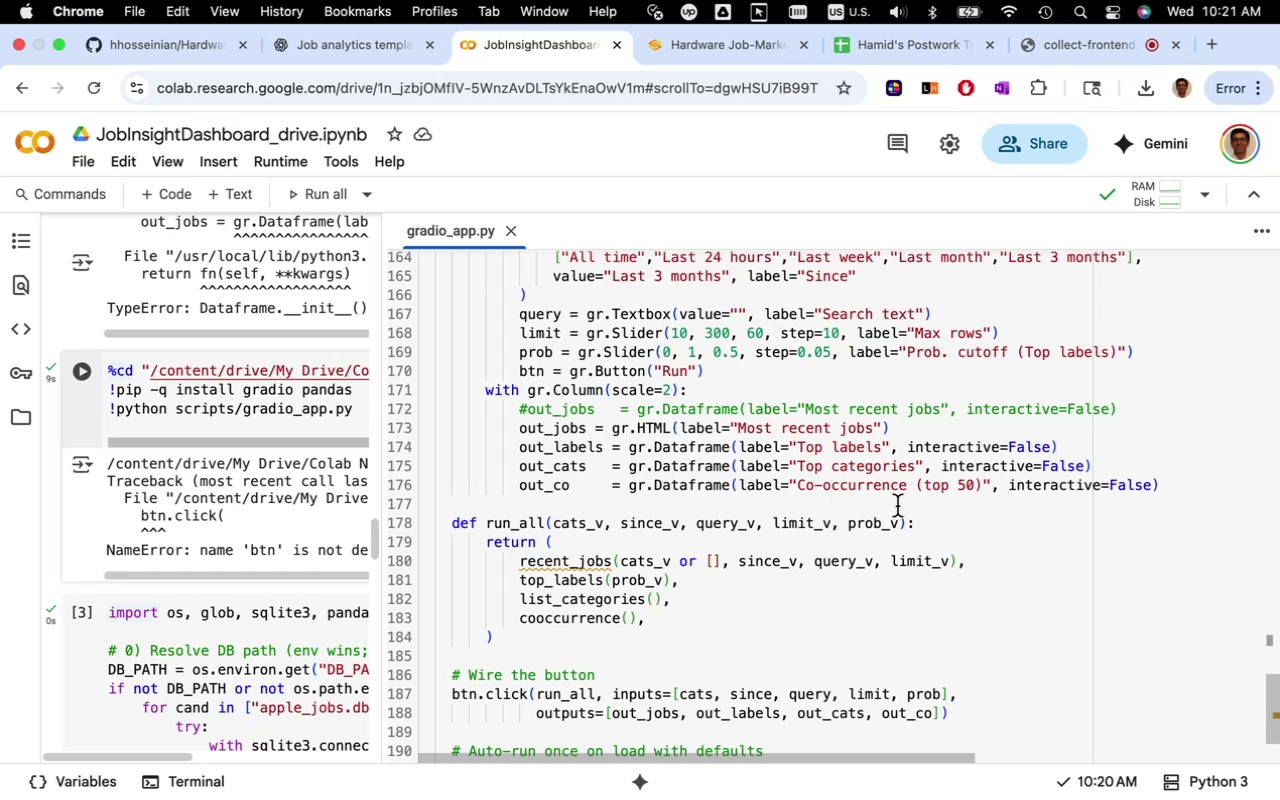 
left_click_drag(start_coordinate=[1163, 484], to_coordinate=[410, 405])
 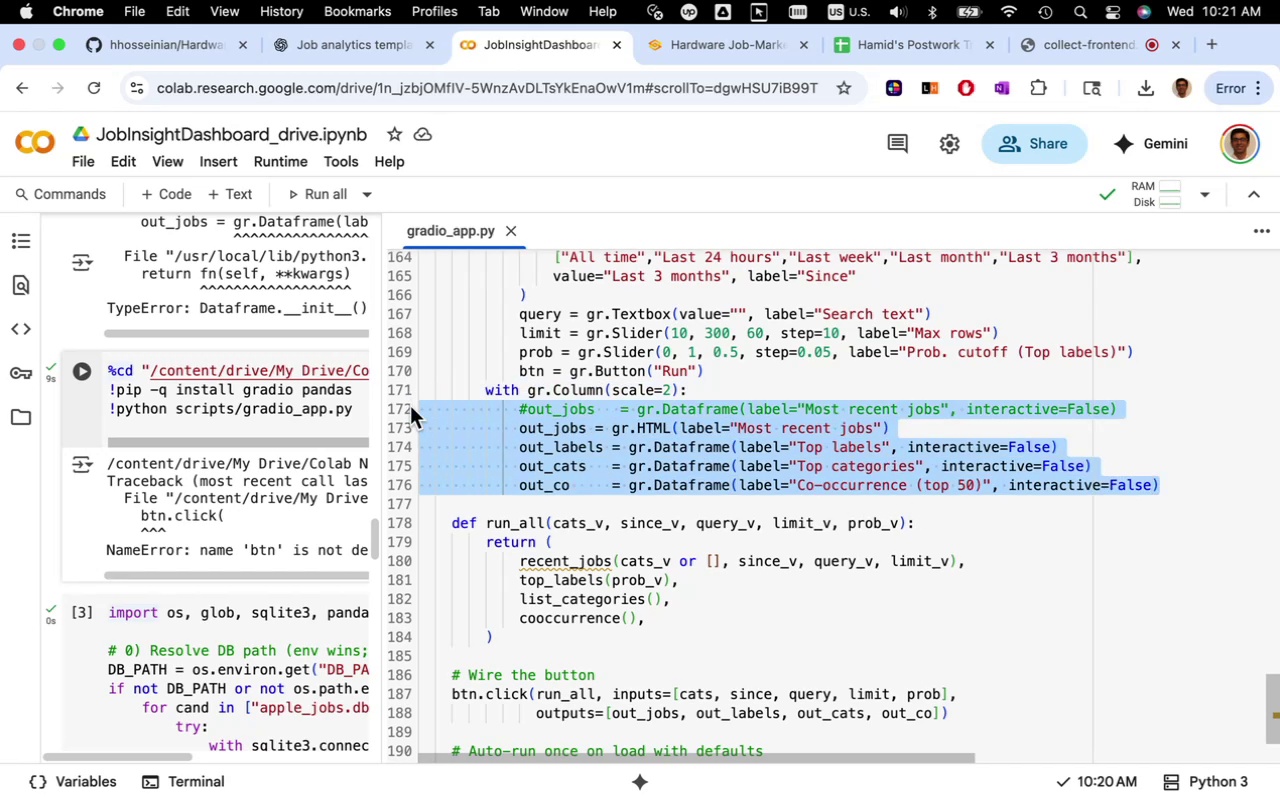 
key(Meta+V)
 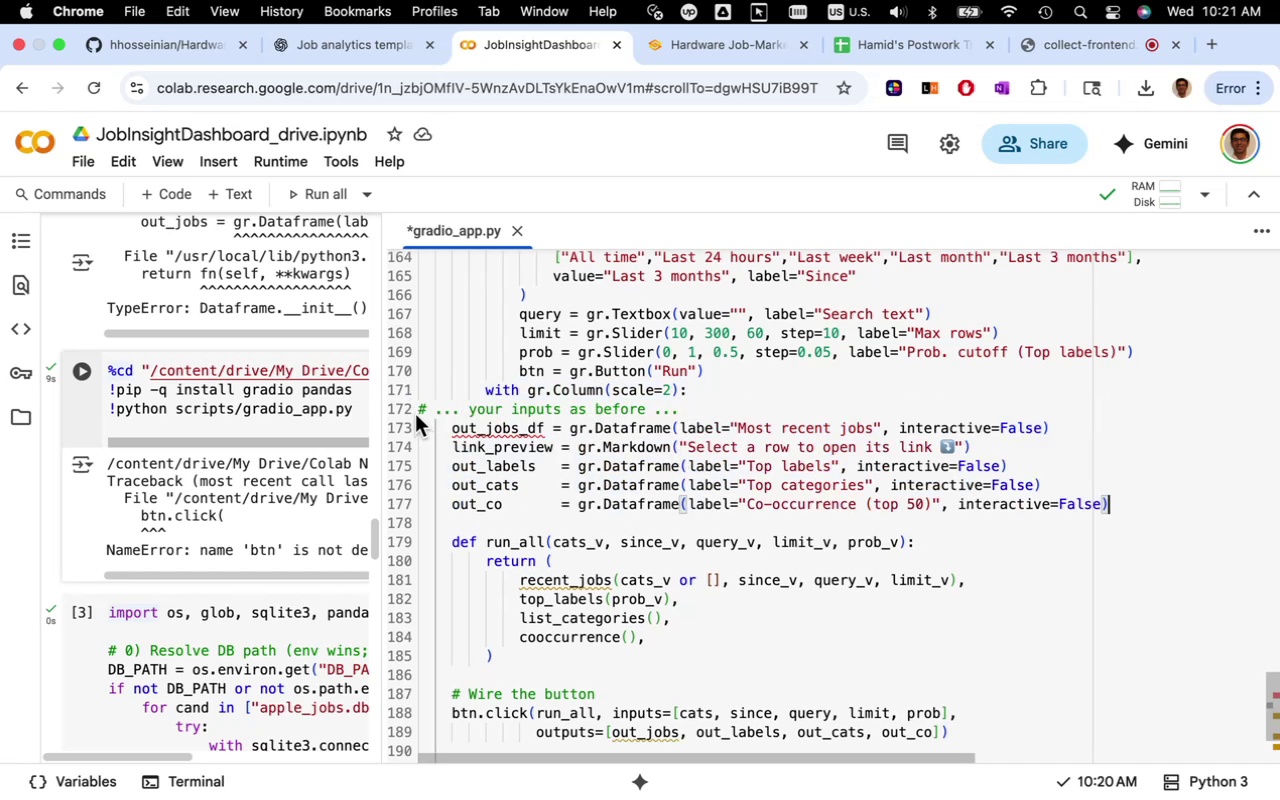 
left_click([420, 412])
 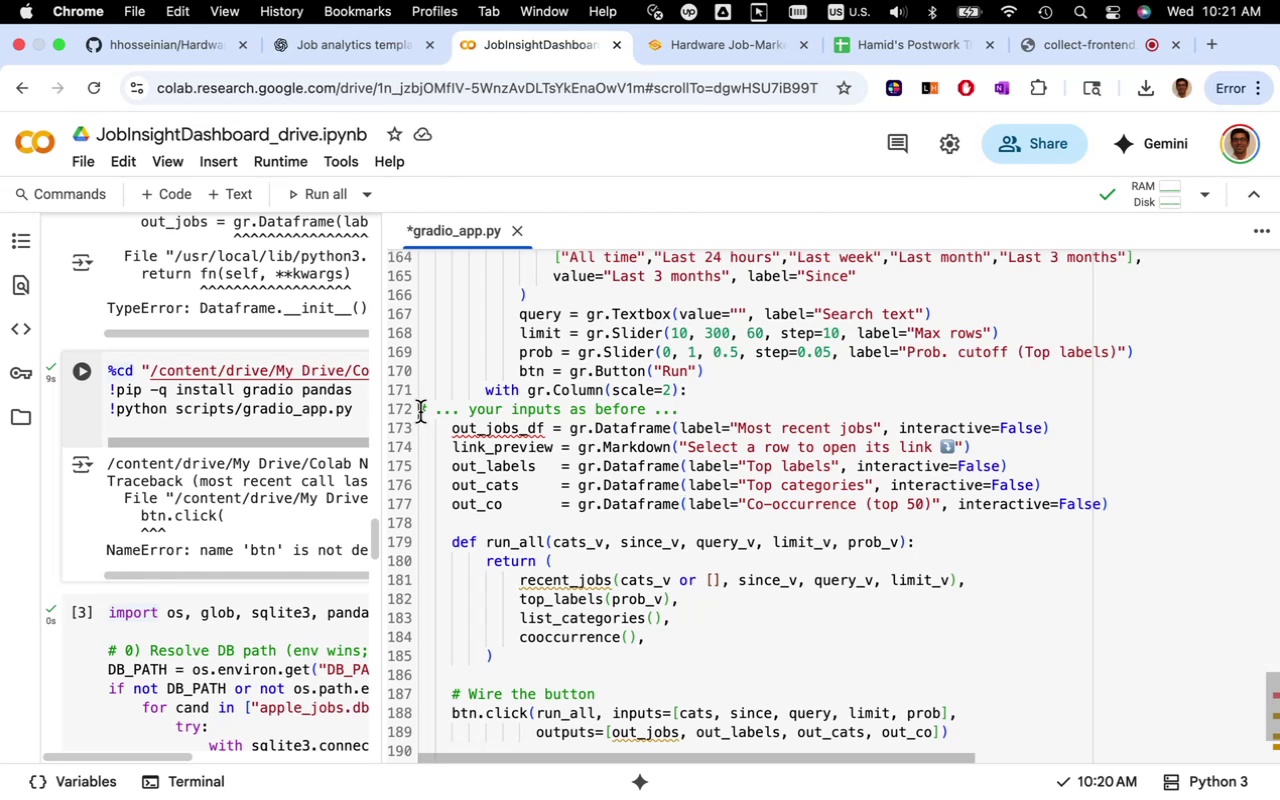 
key(Tab)
 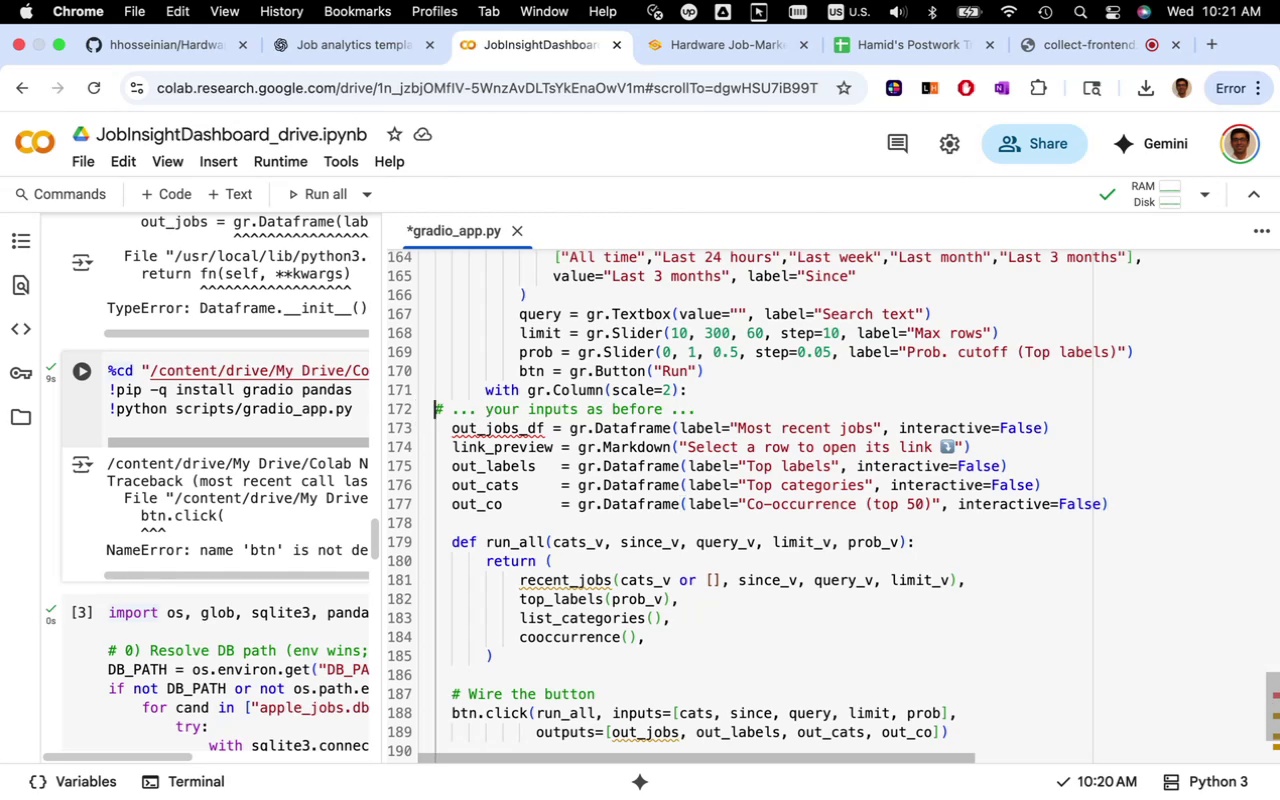 
key(Tab)
 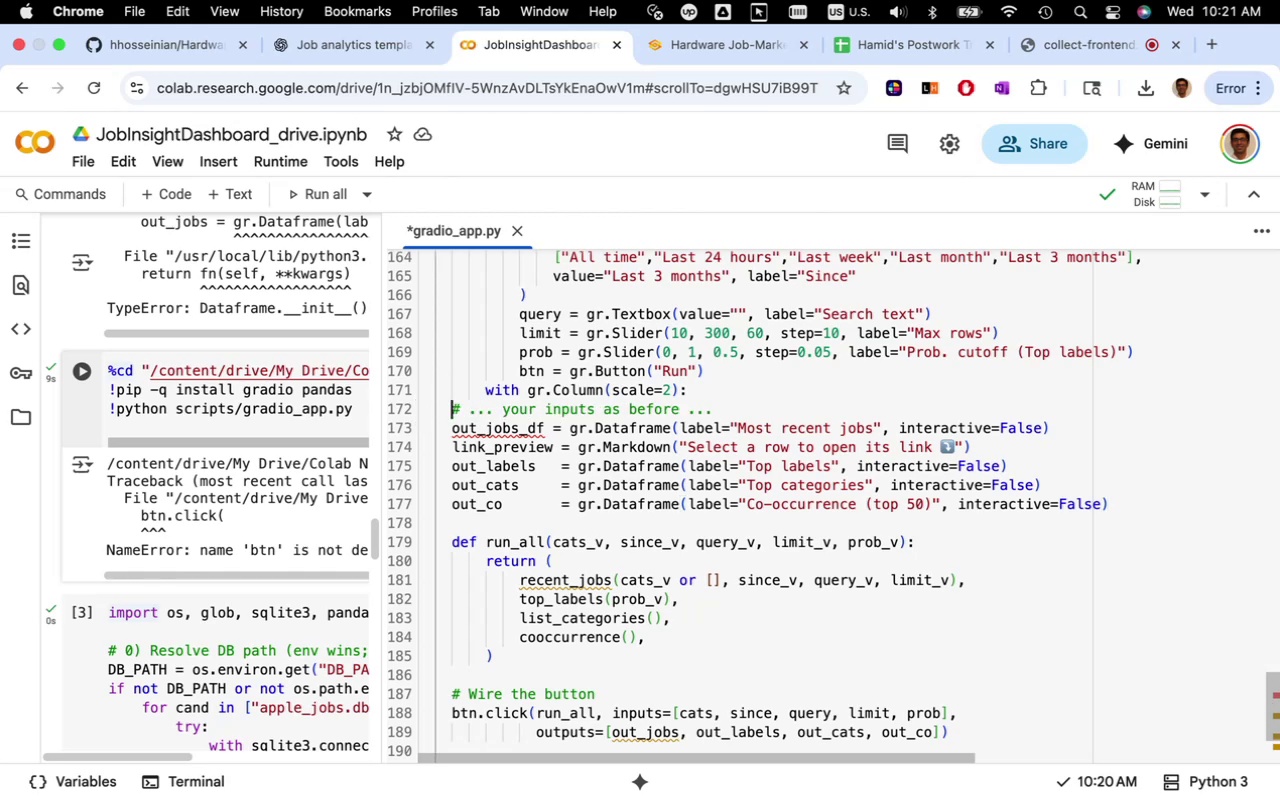 
key(Tab)
 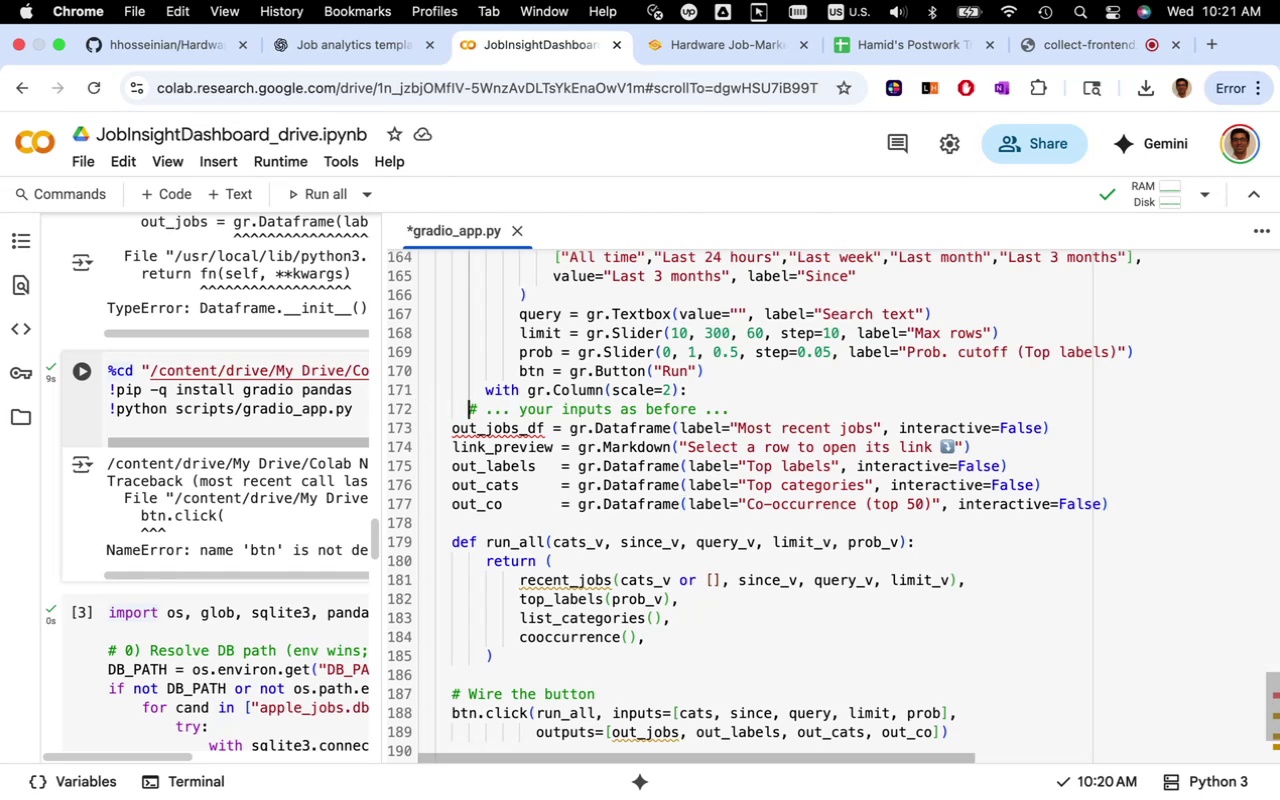 
key(Tab)
 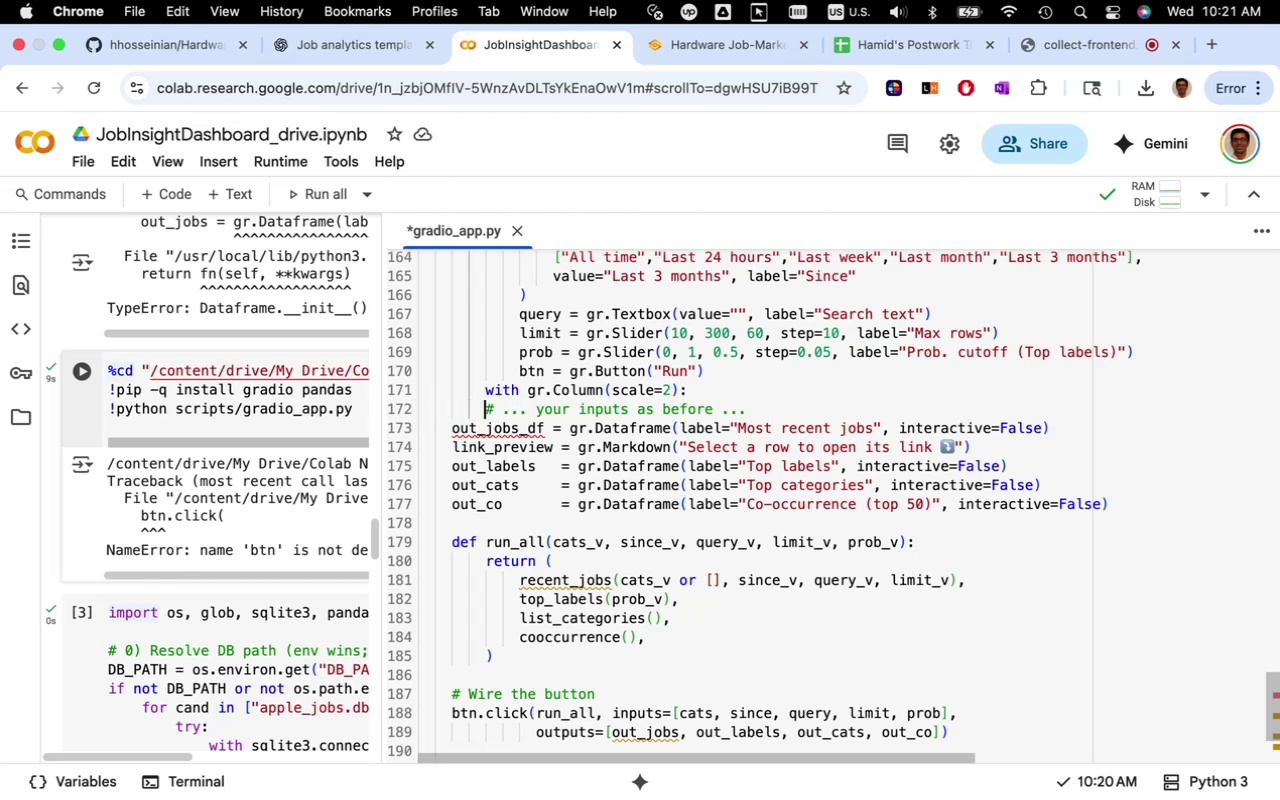 
key(Tab)
 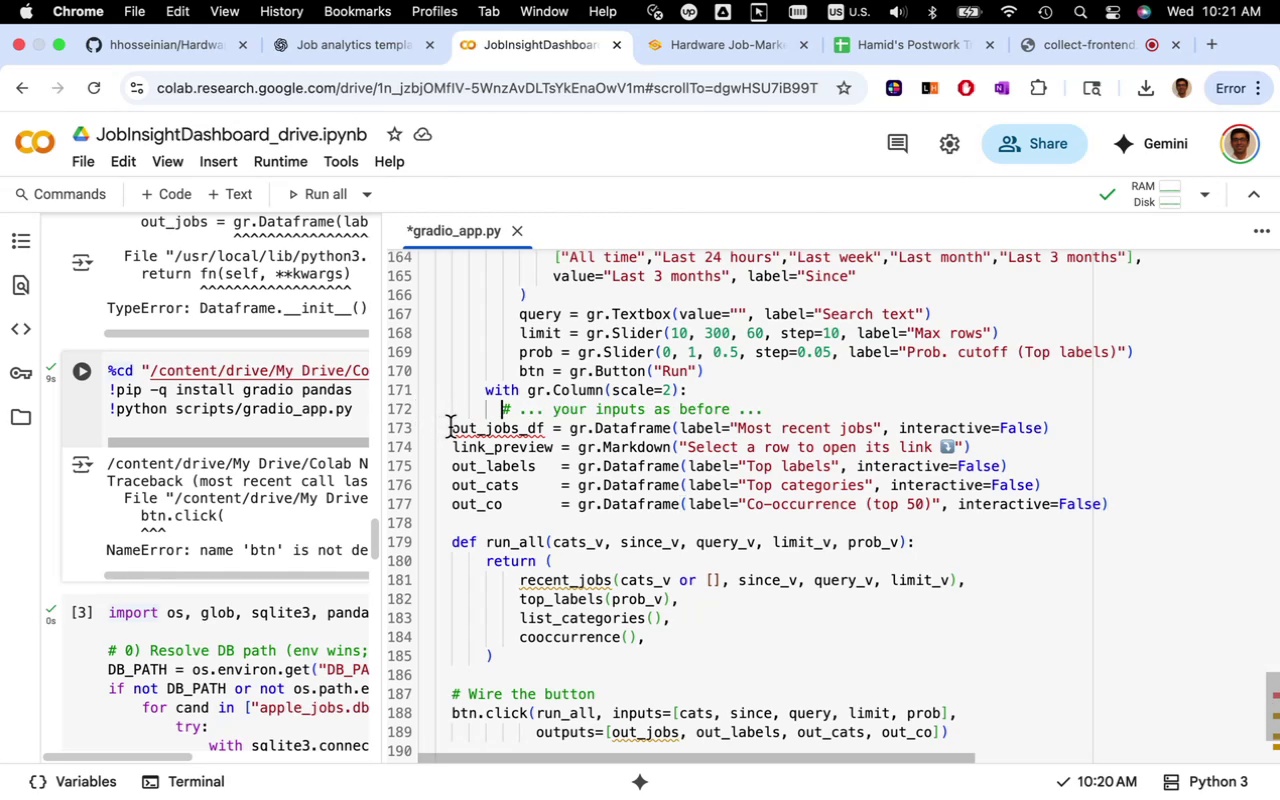 
left_click([454, 428])
 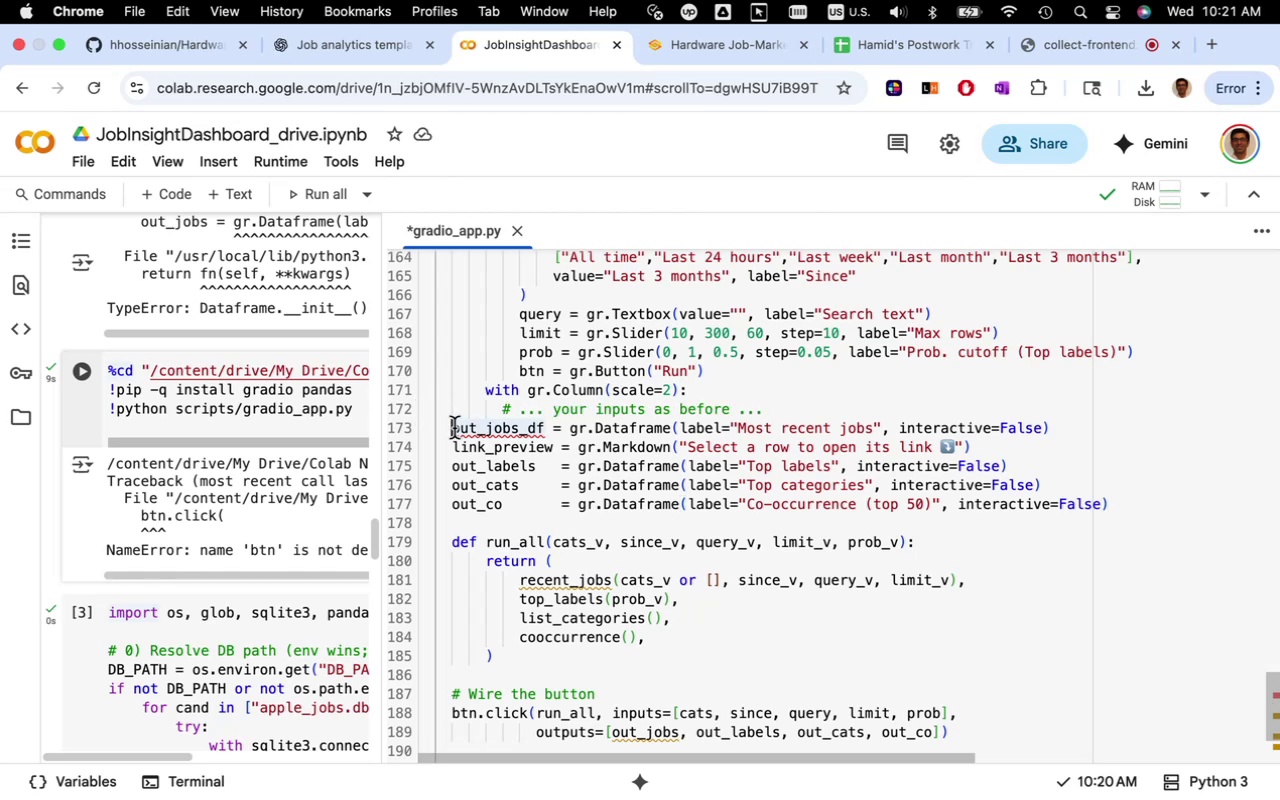 
key(Tab)
 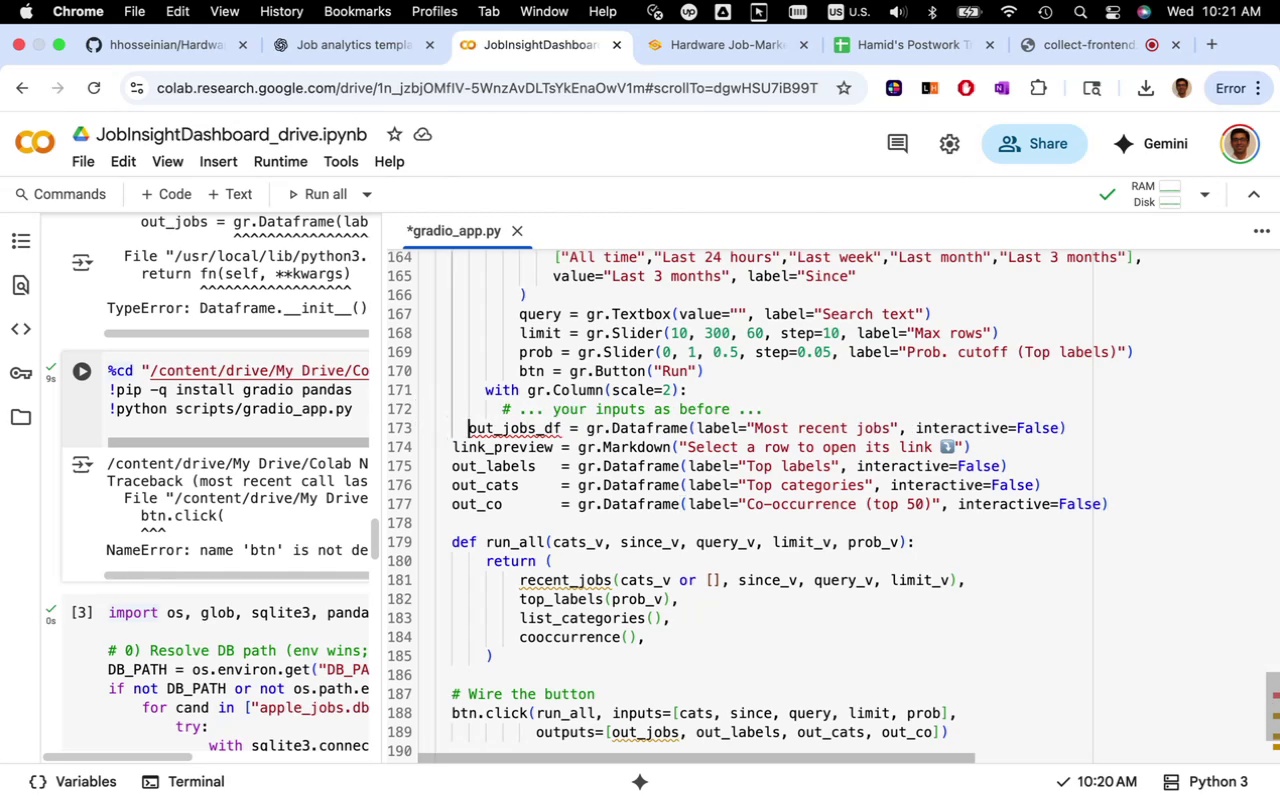 
key(Tab)
 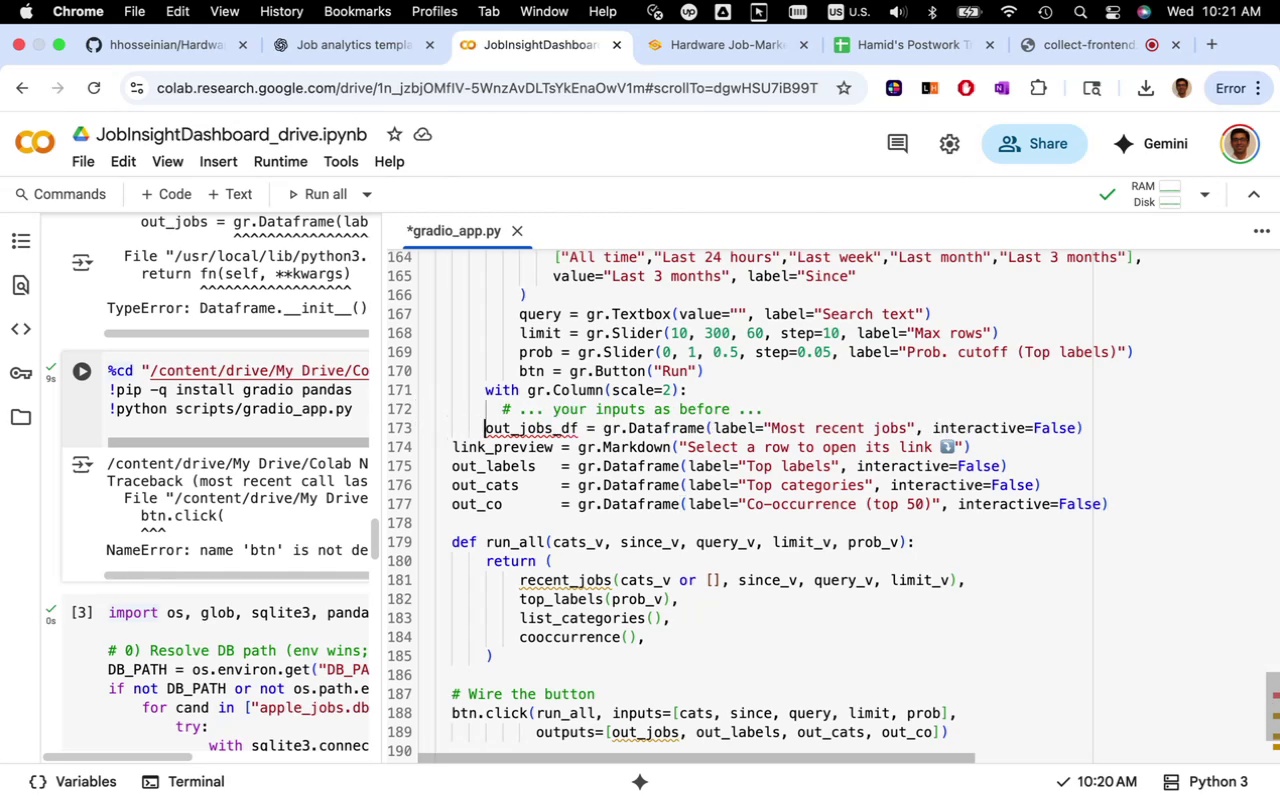 
key(Tab)
 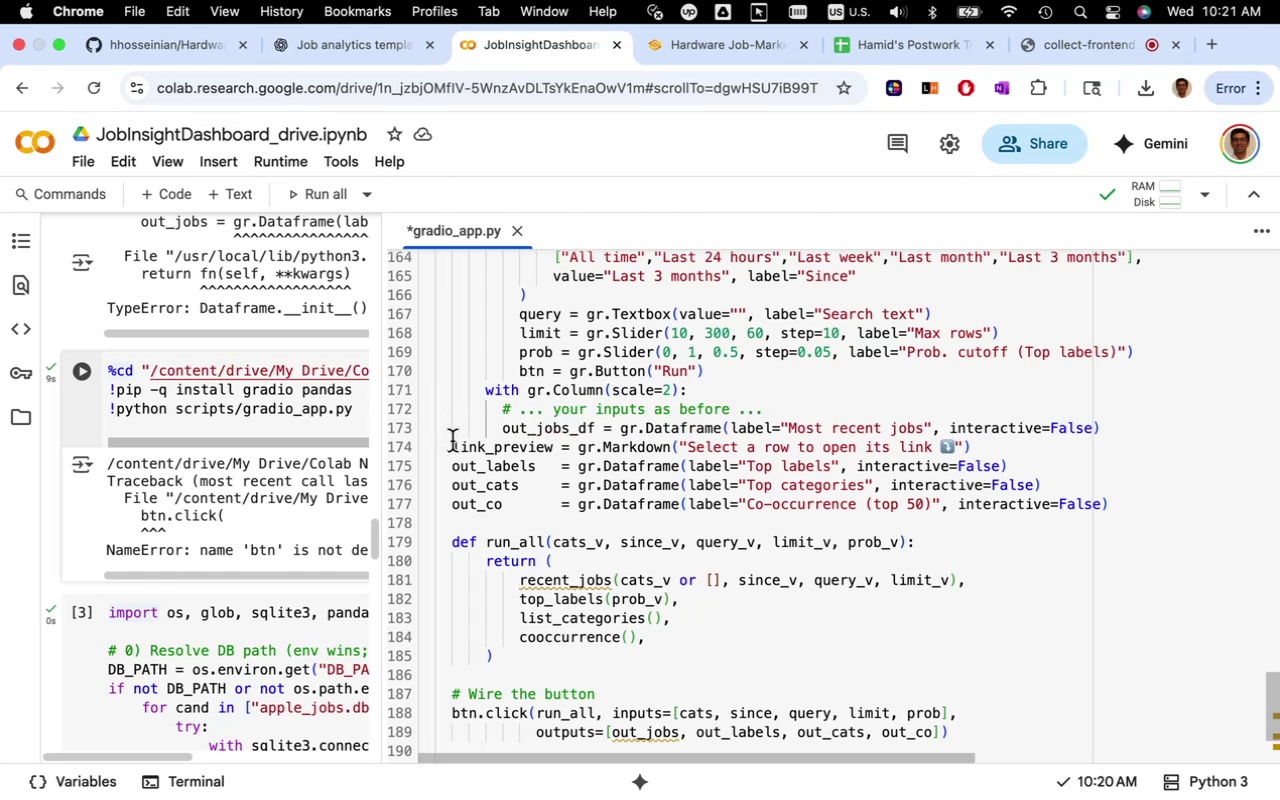 
left_click([452, 443])
 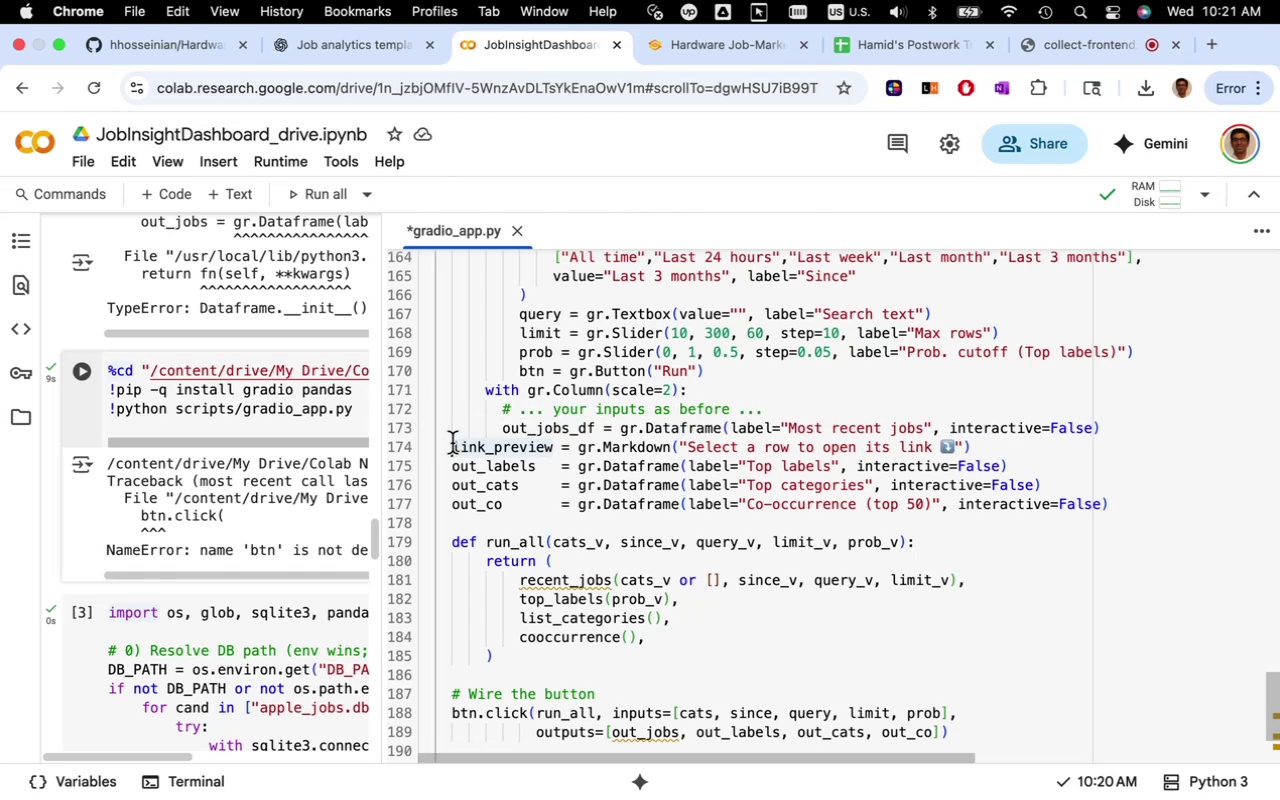 
key(Tab)
 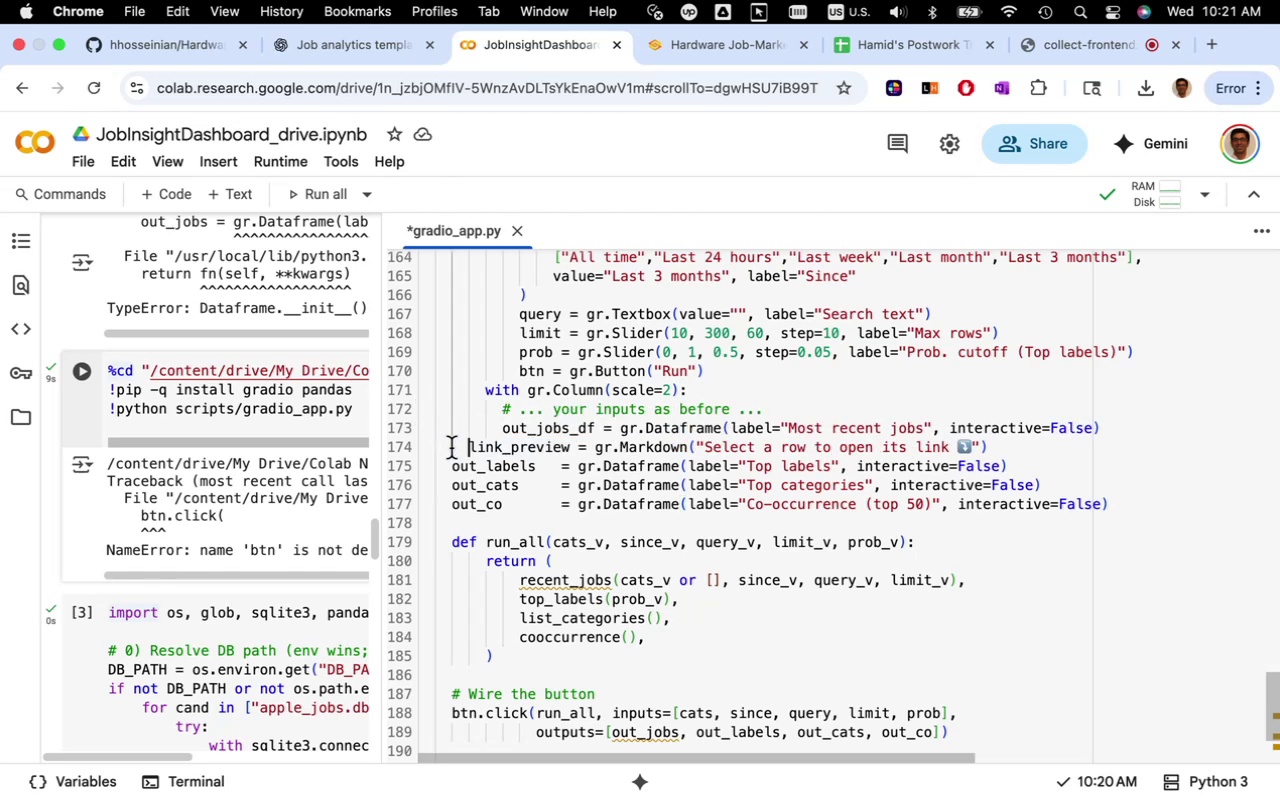 
key(Tab)
 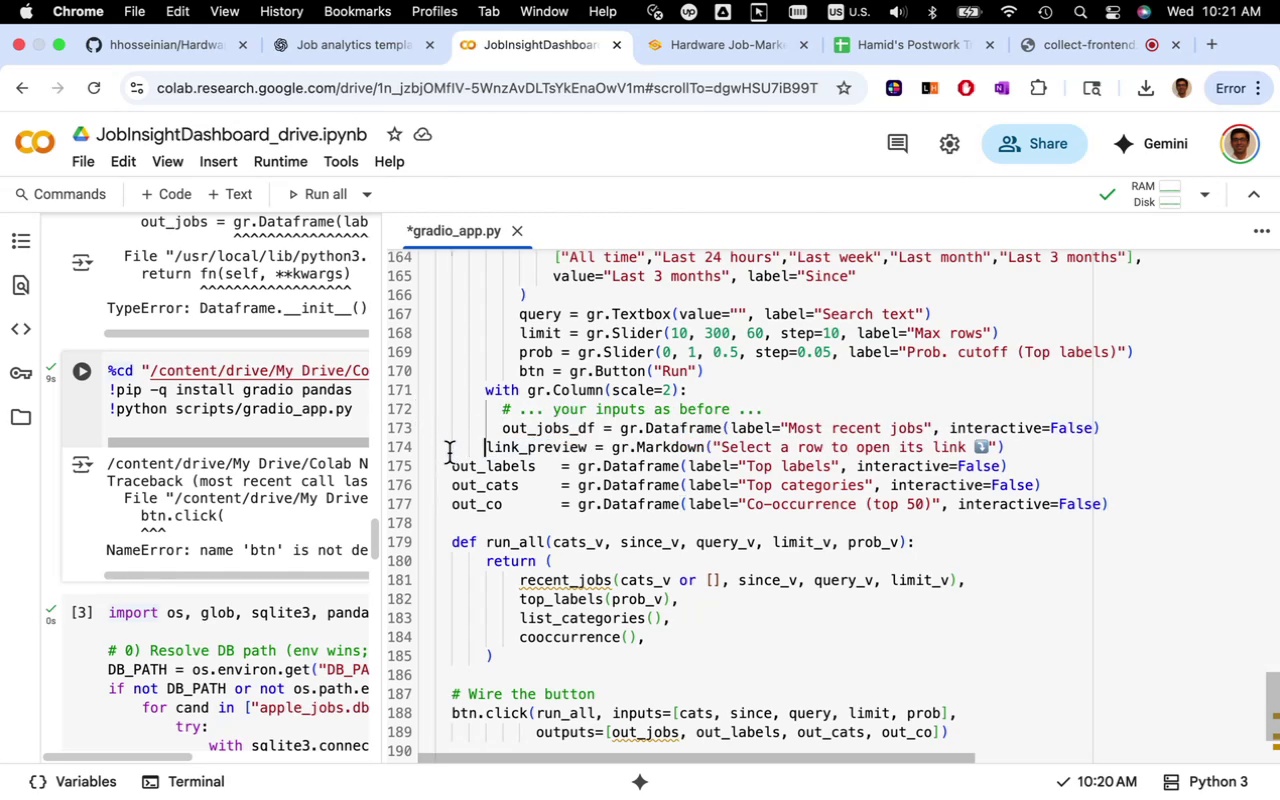 
key(Tab)
 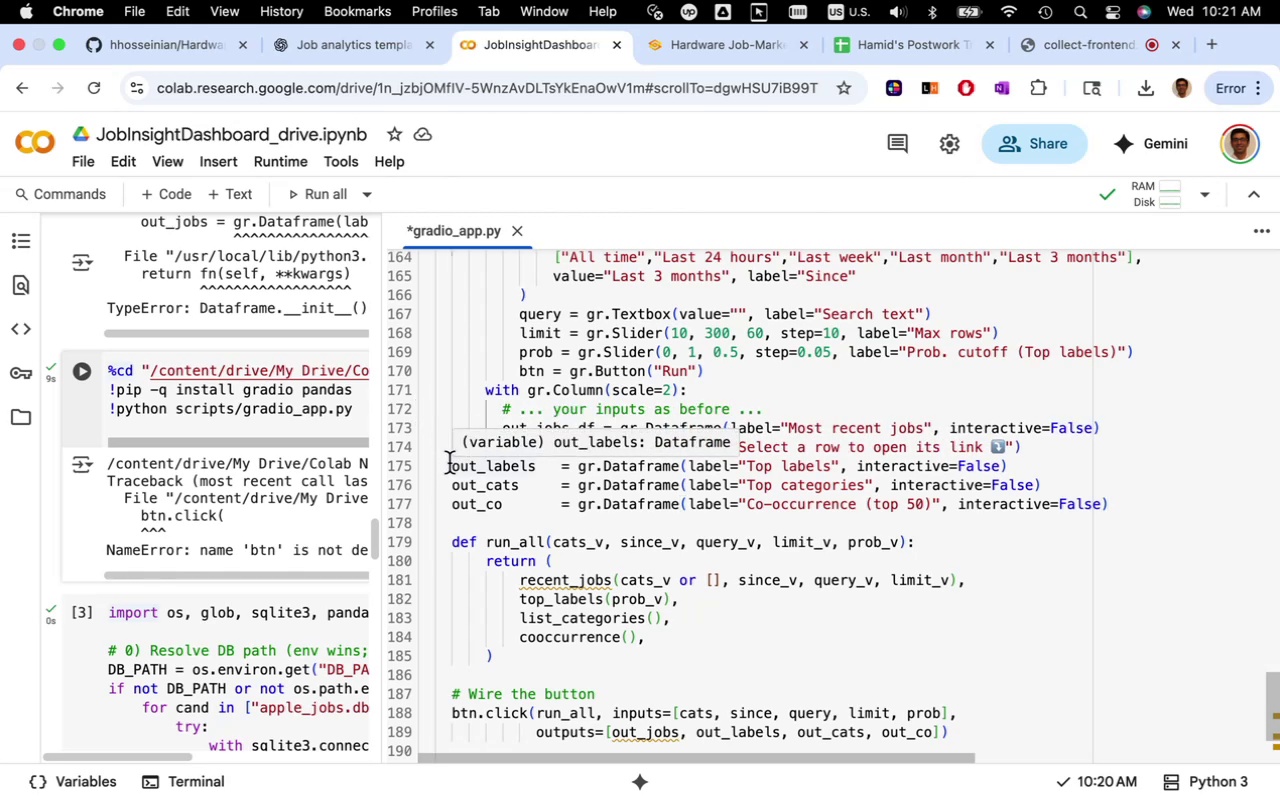 
key(Tab)
 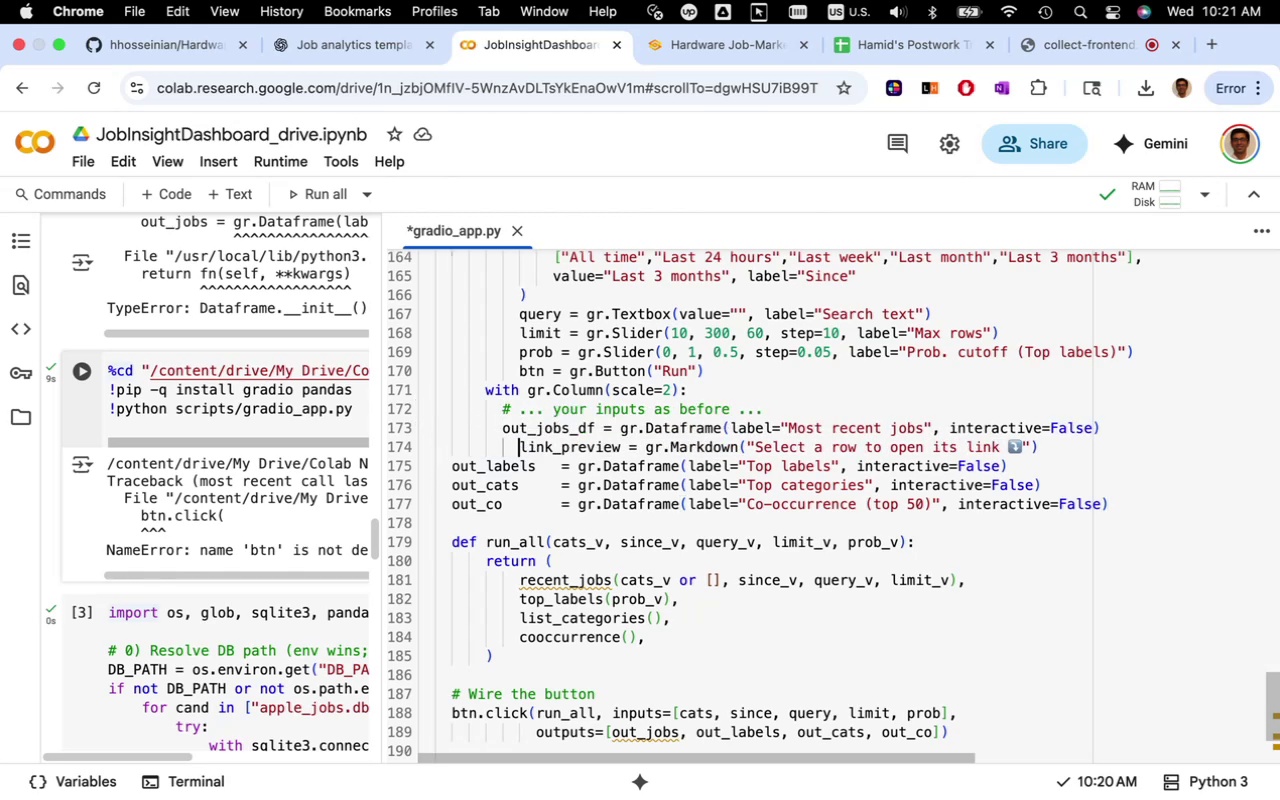 
left_click([449, 463])
 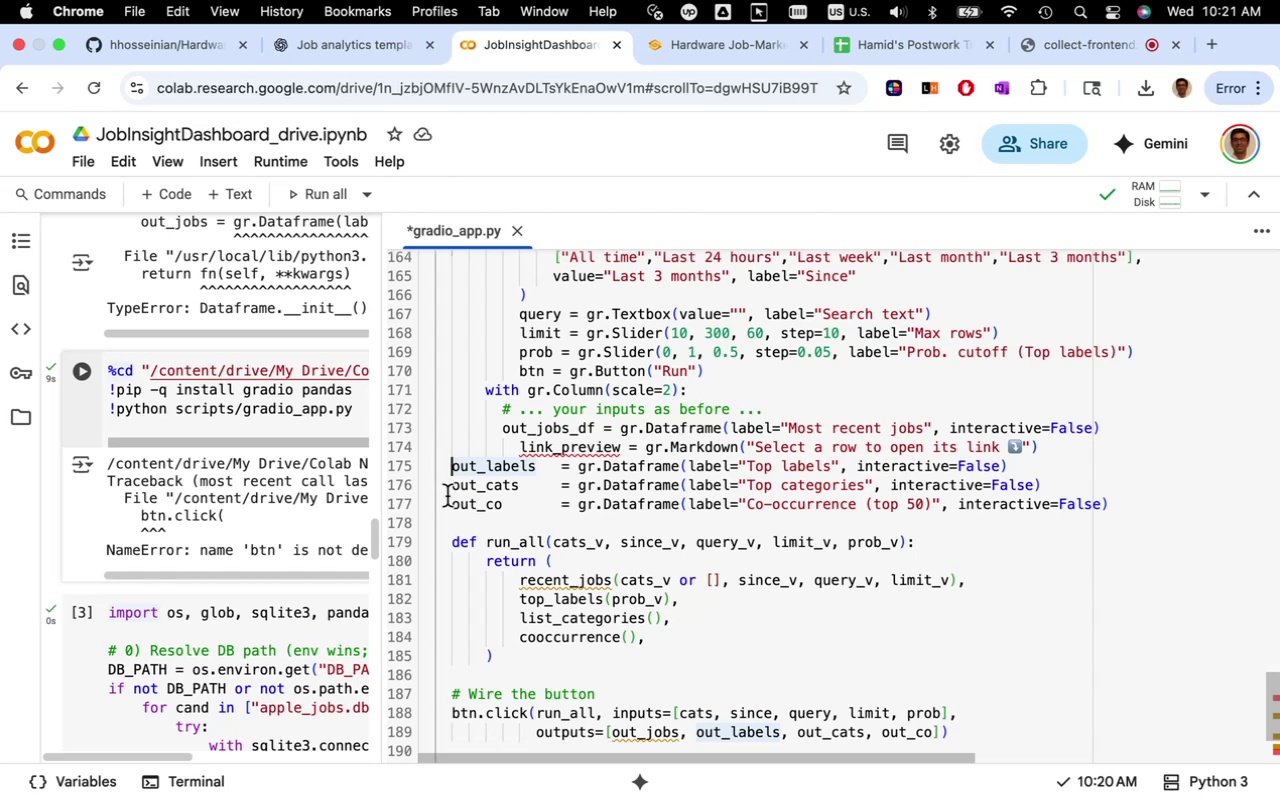 
key(Tab)
 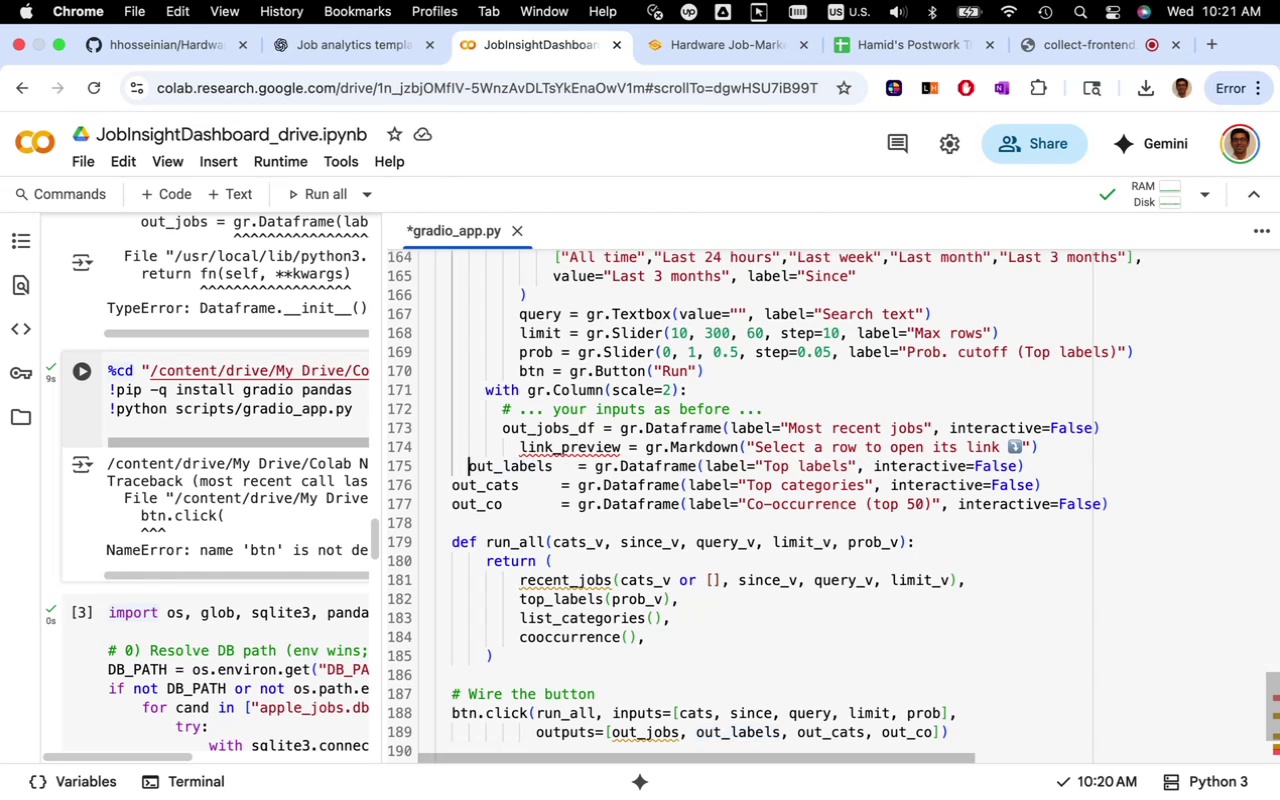 
key(Tab)
 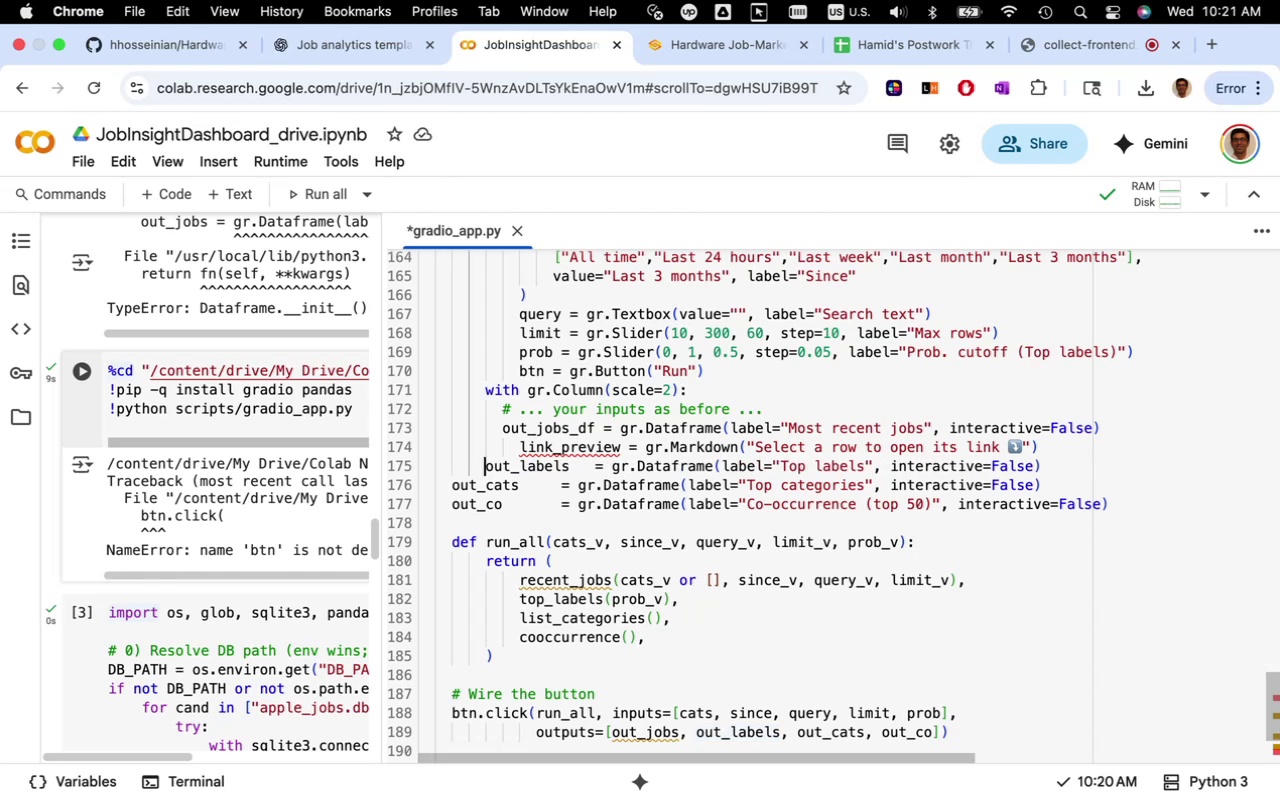 
key(Tab)
 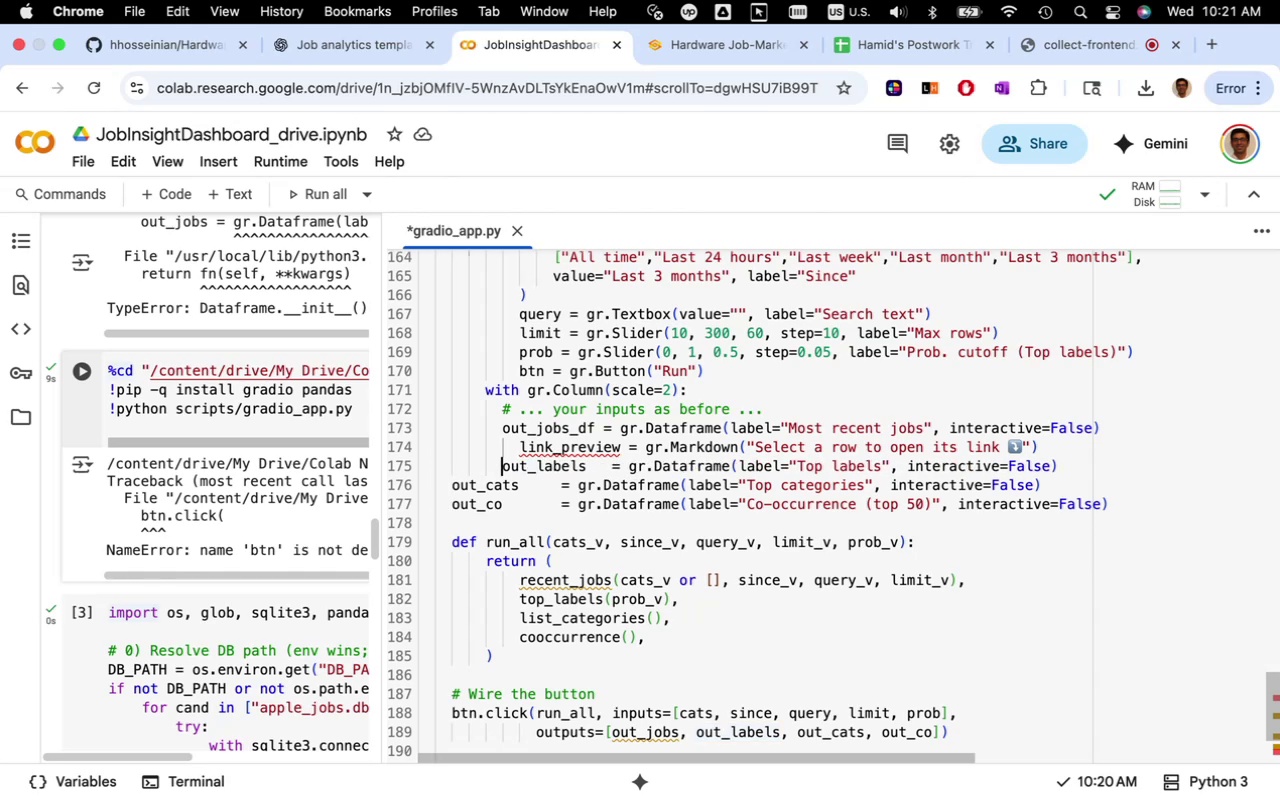 
key(Tab)
 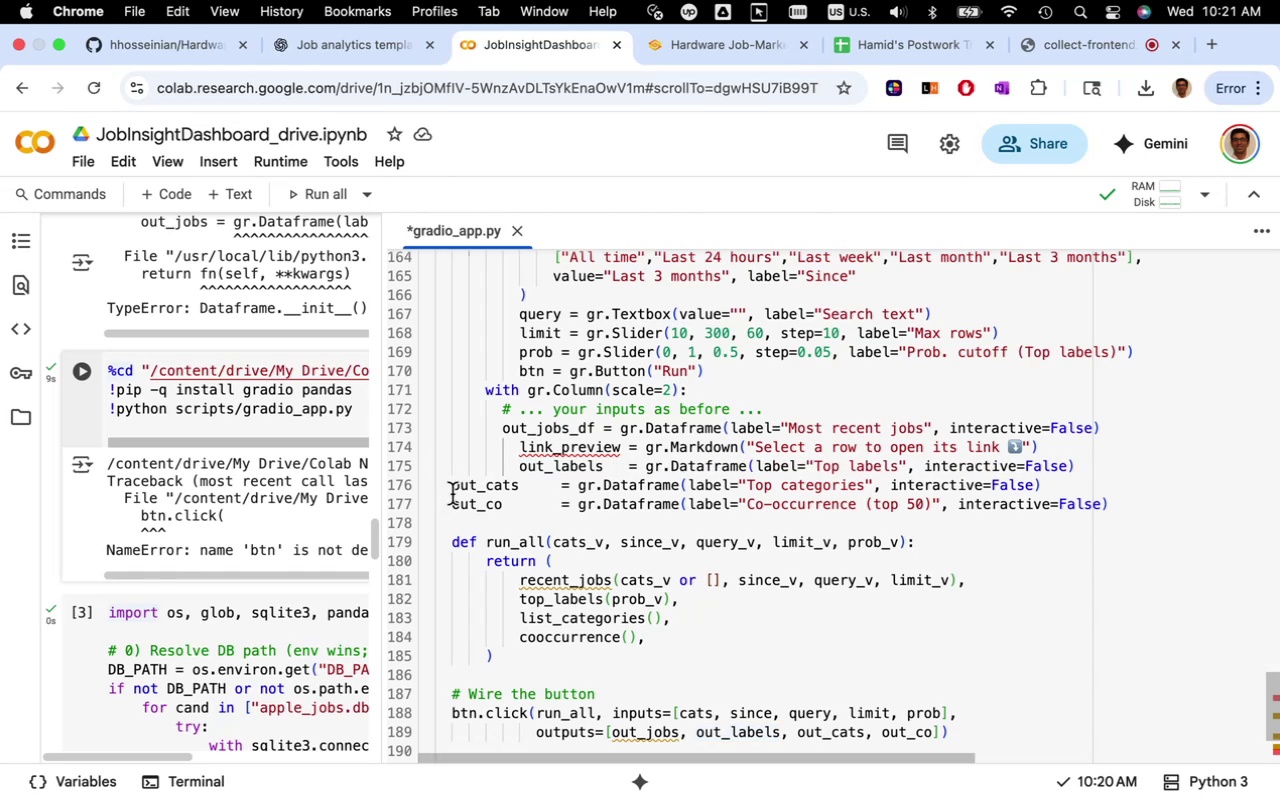 
left_click([452, 492])
 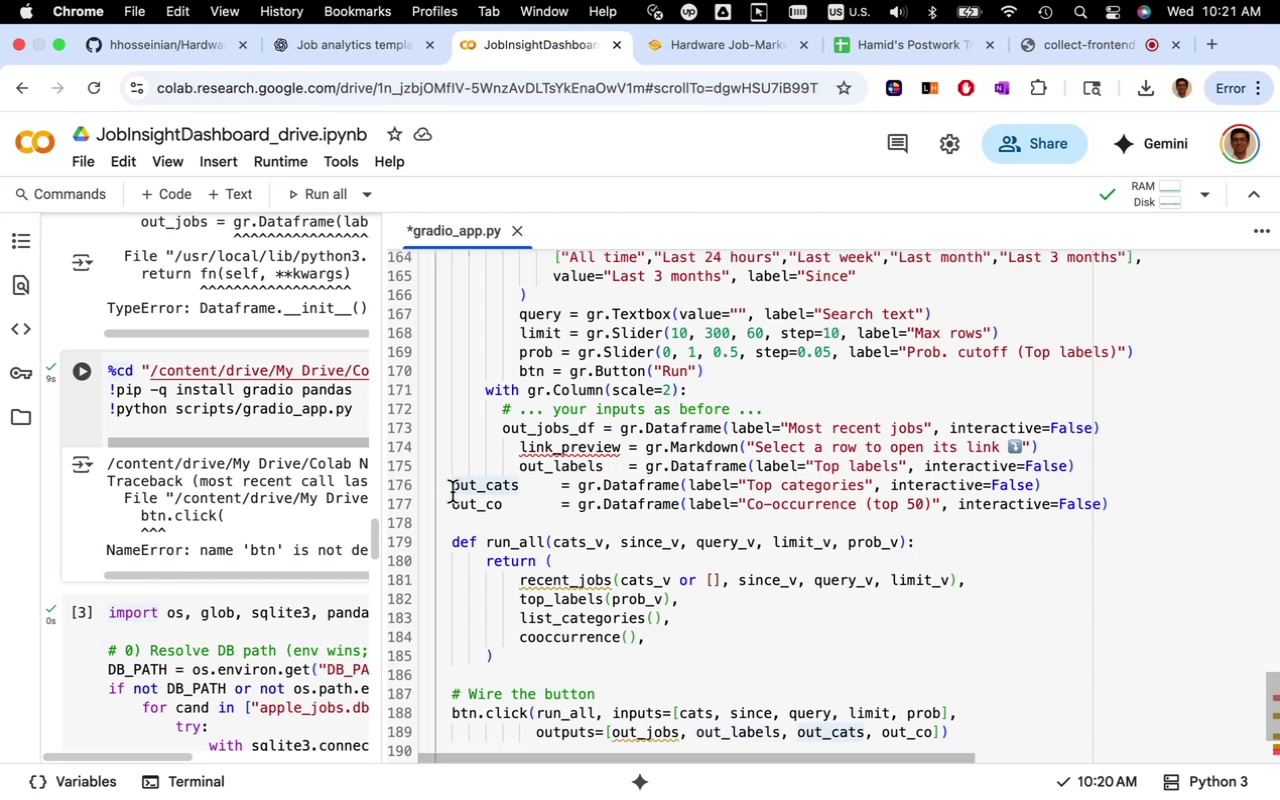 
key(Tab)
 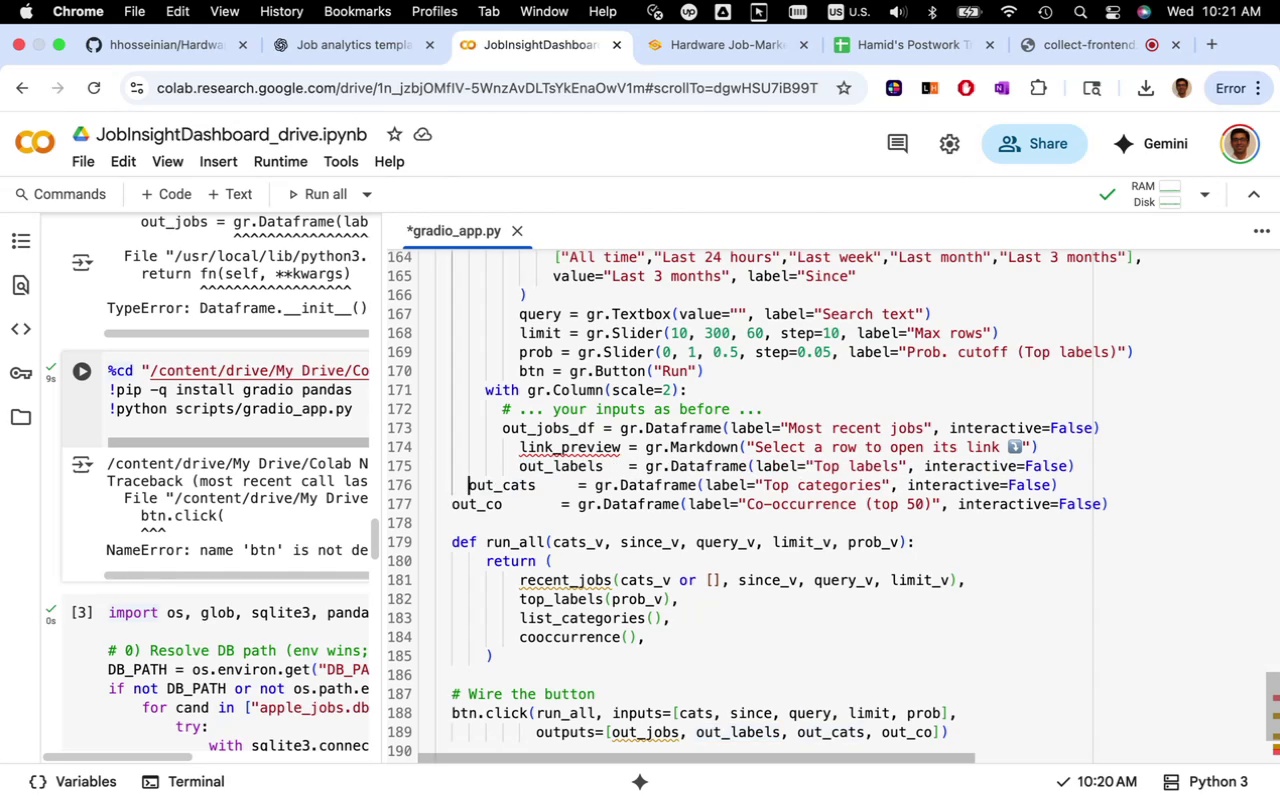 
key(Tab)
 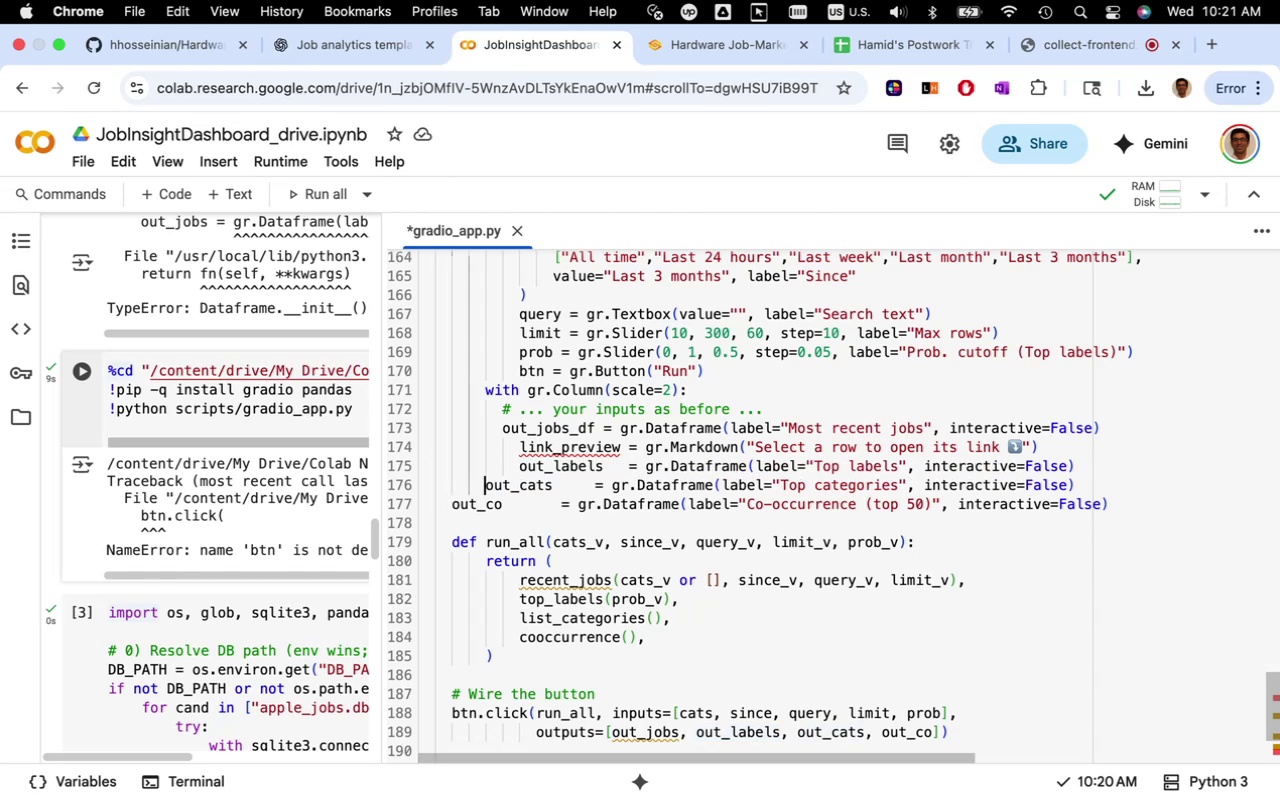 
key(Tab)
 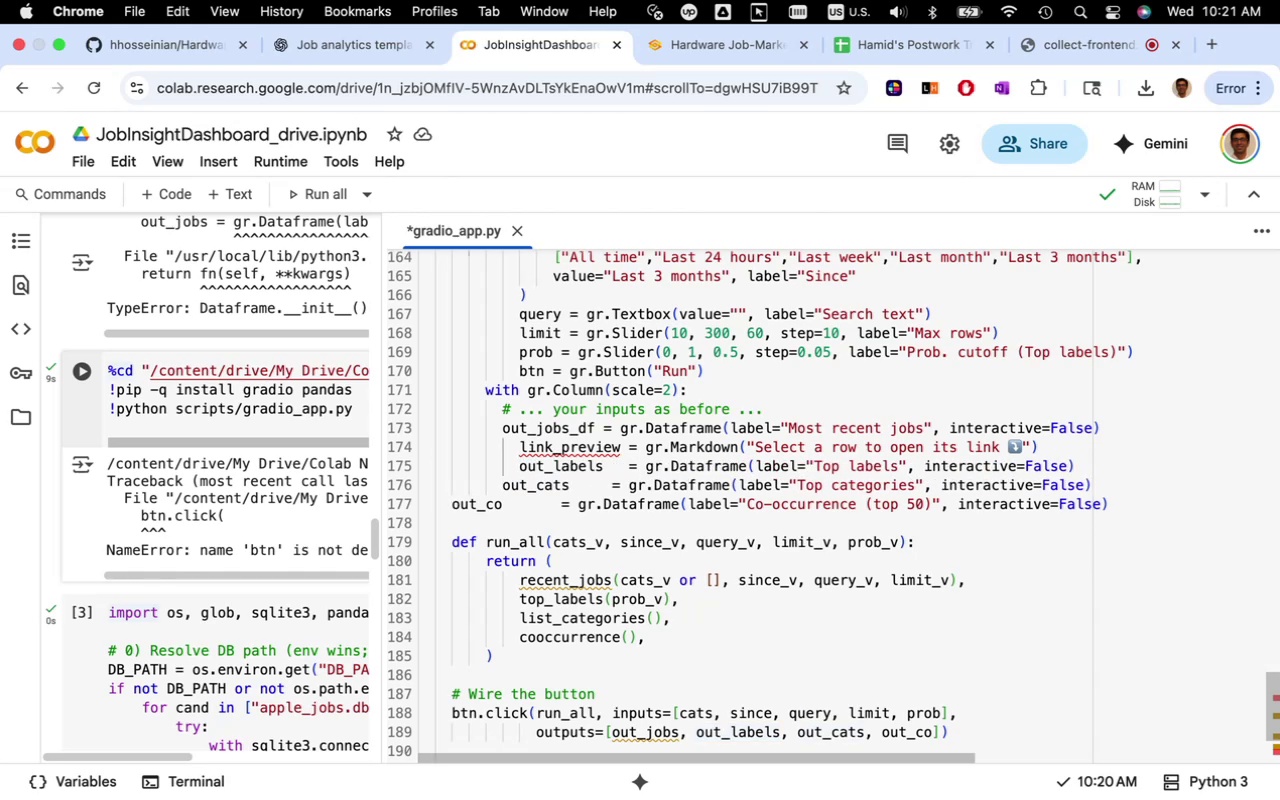 
key(Tab)
 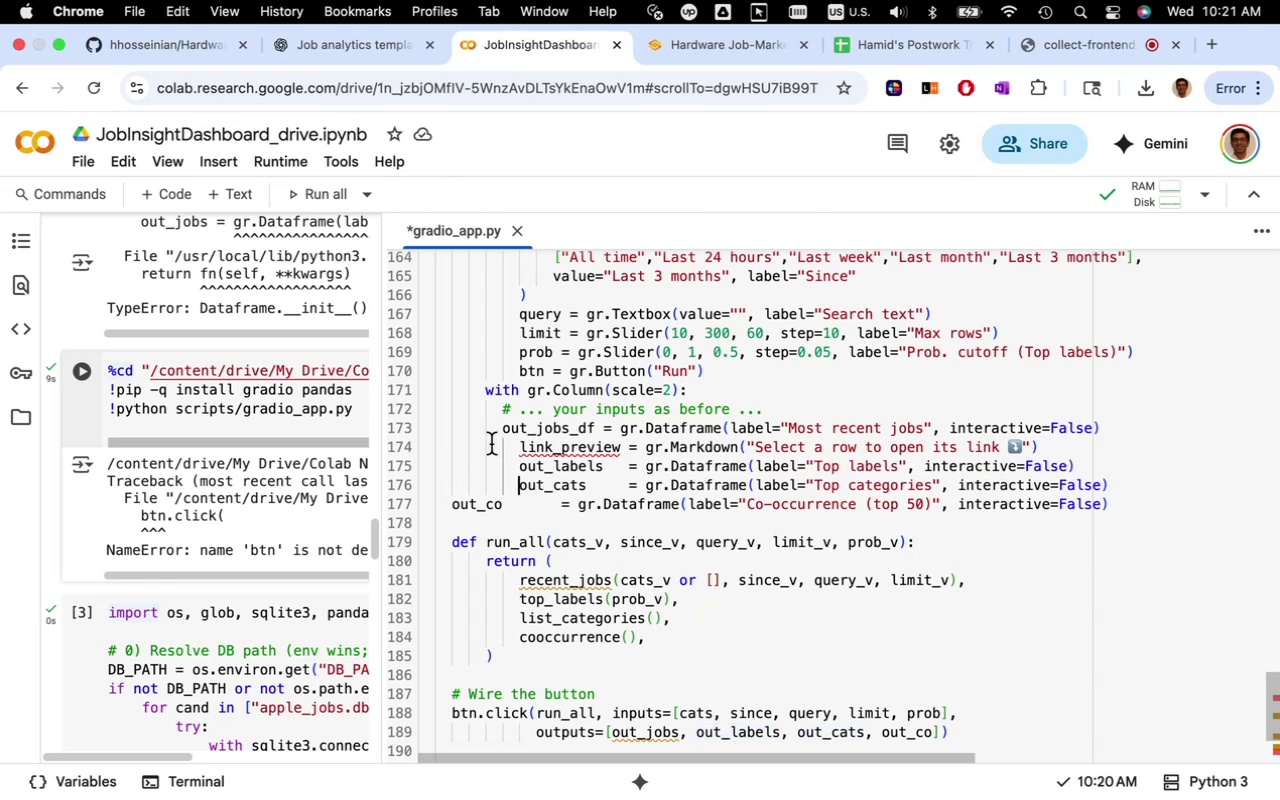 
left_click([450, 502])
 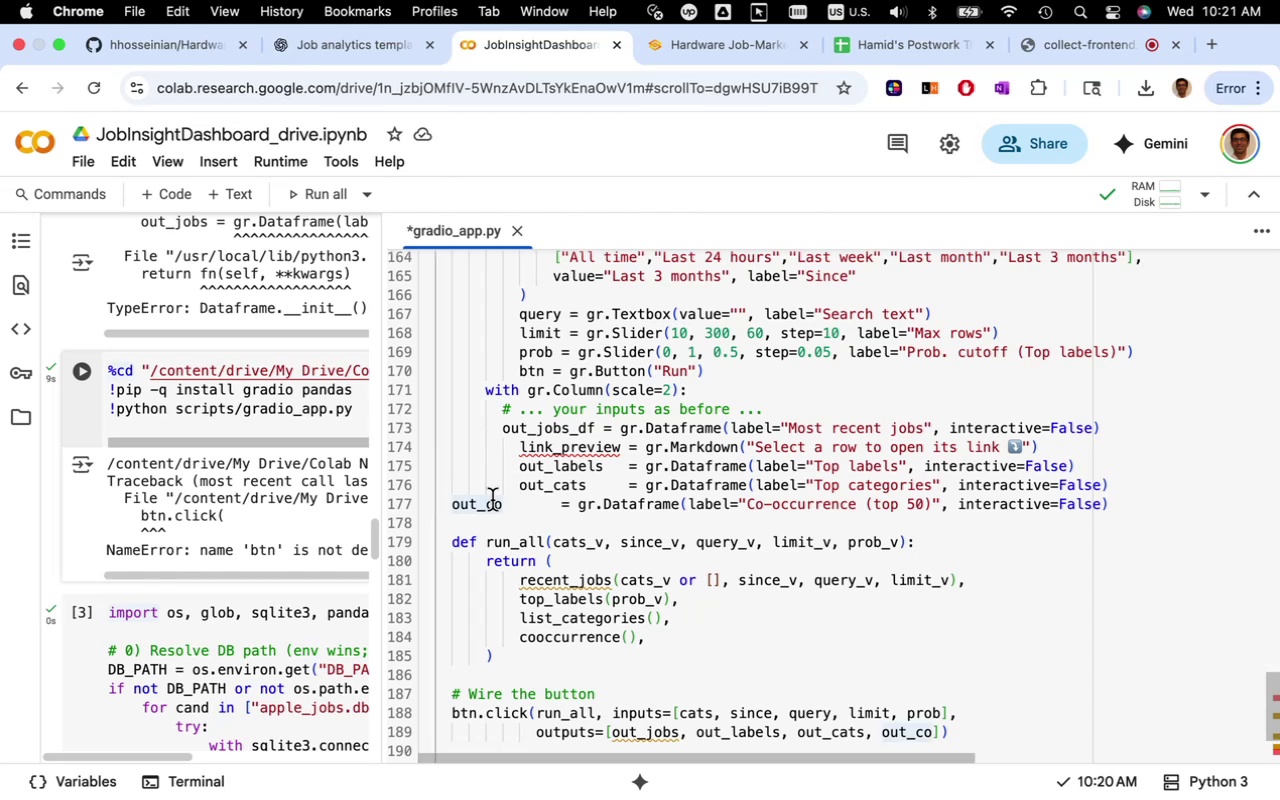 
key(Tab)
 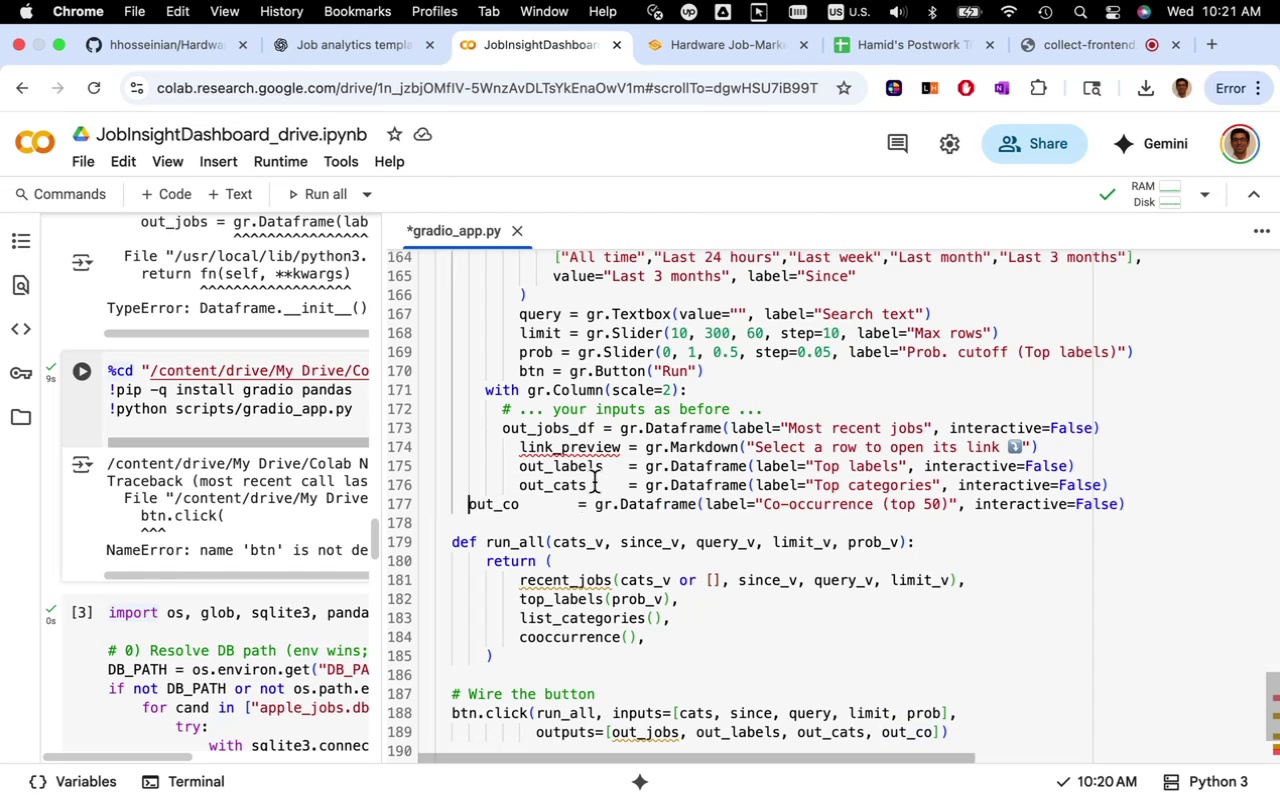 
key(Tab)
 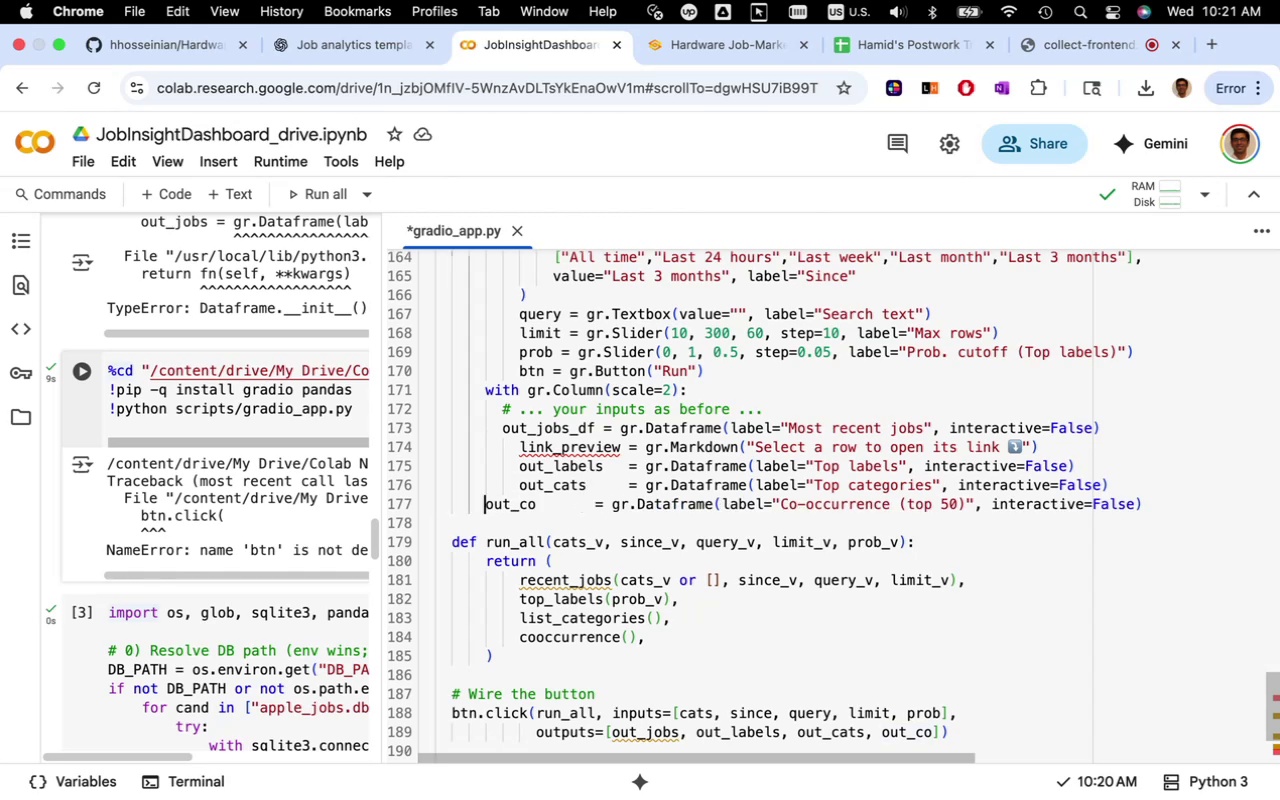 
key(Tab)
 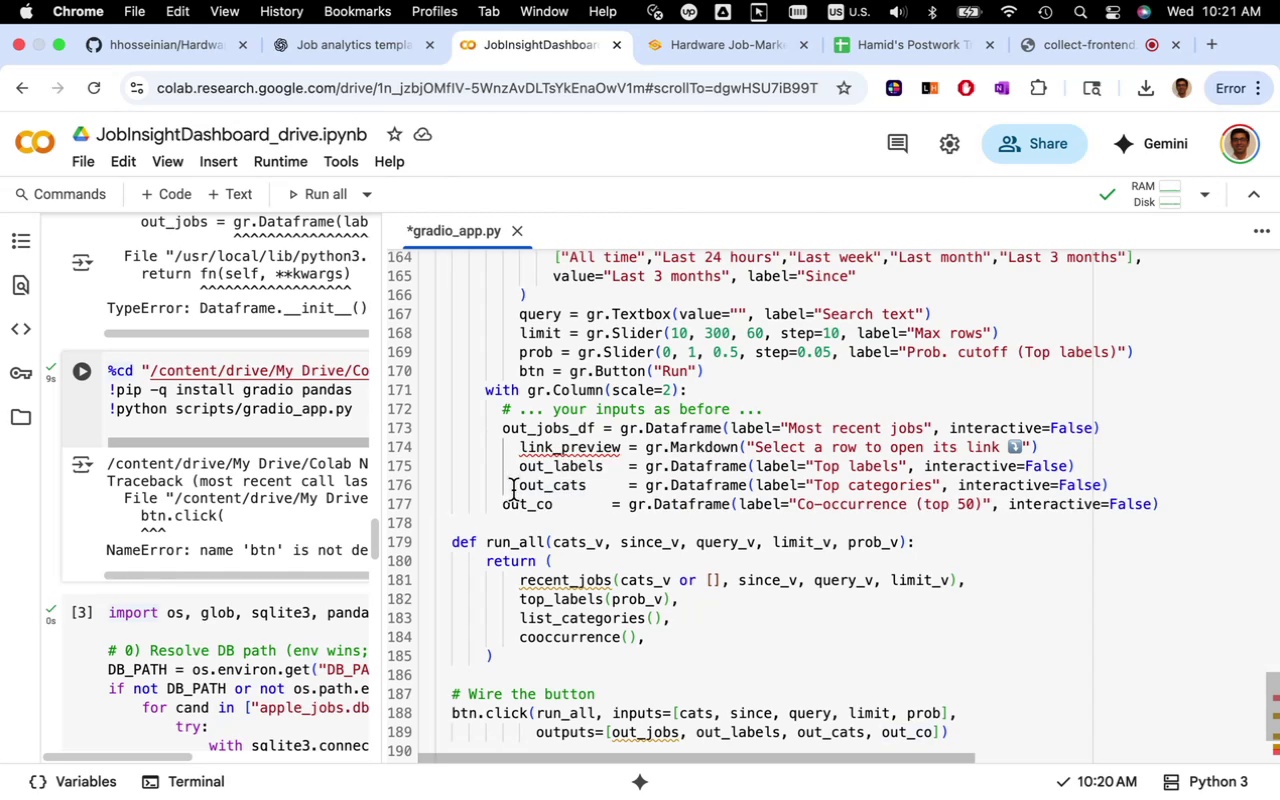 
left_click([520, 489])
 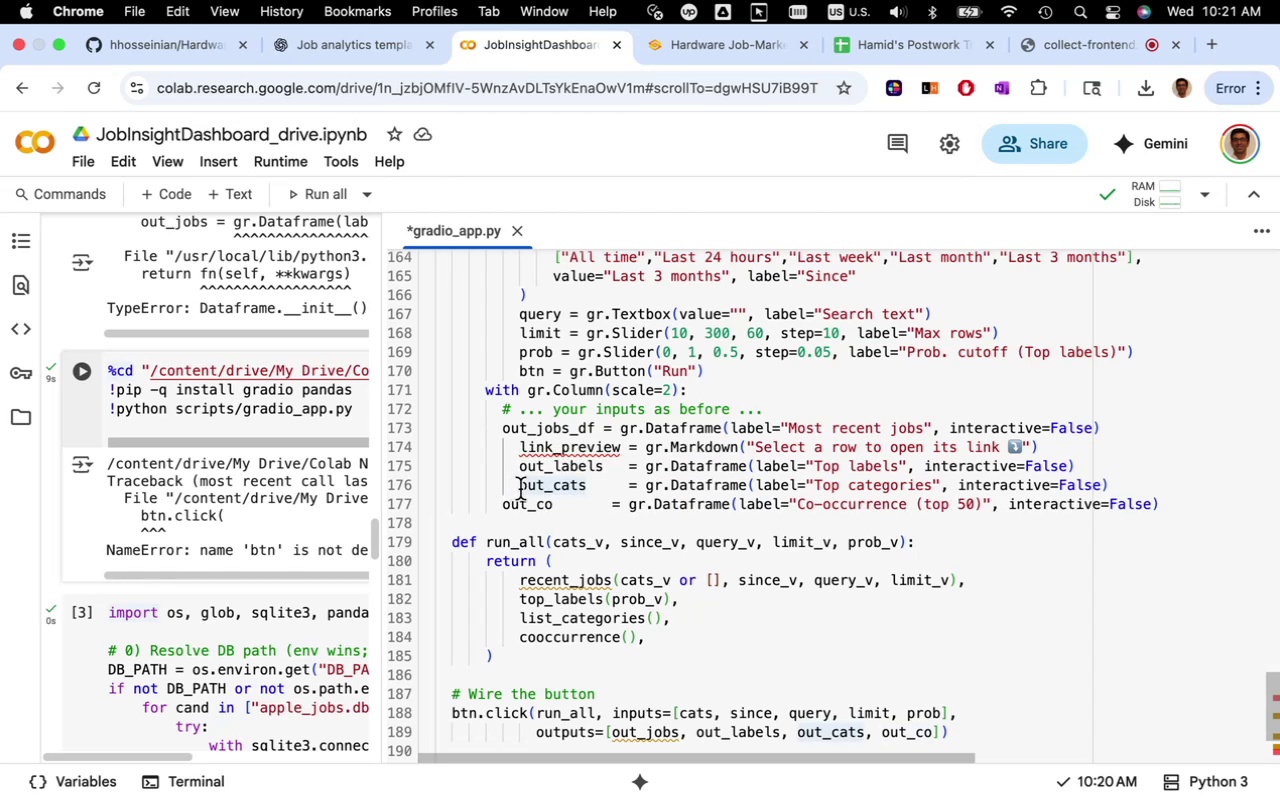 
key(Backspace)
 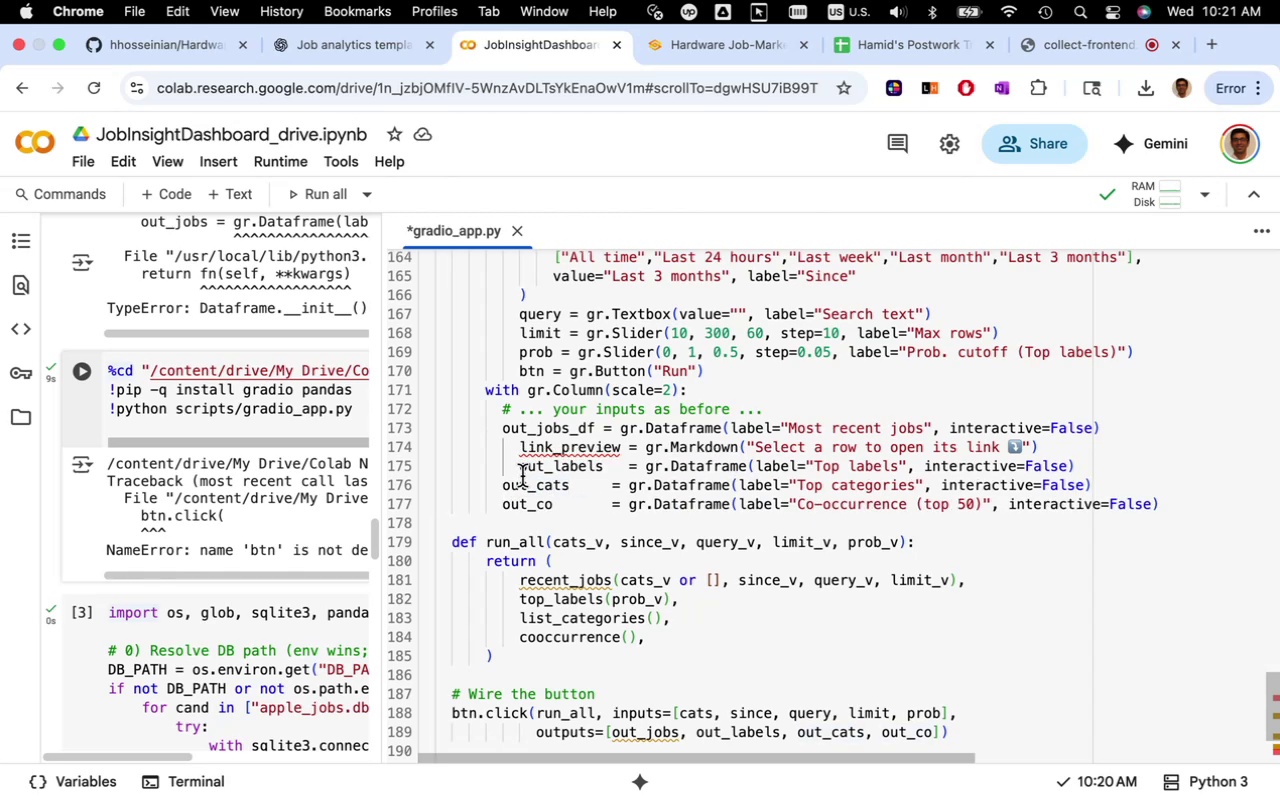 
left_click([521, 475])
 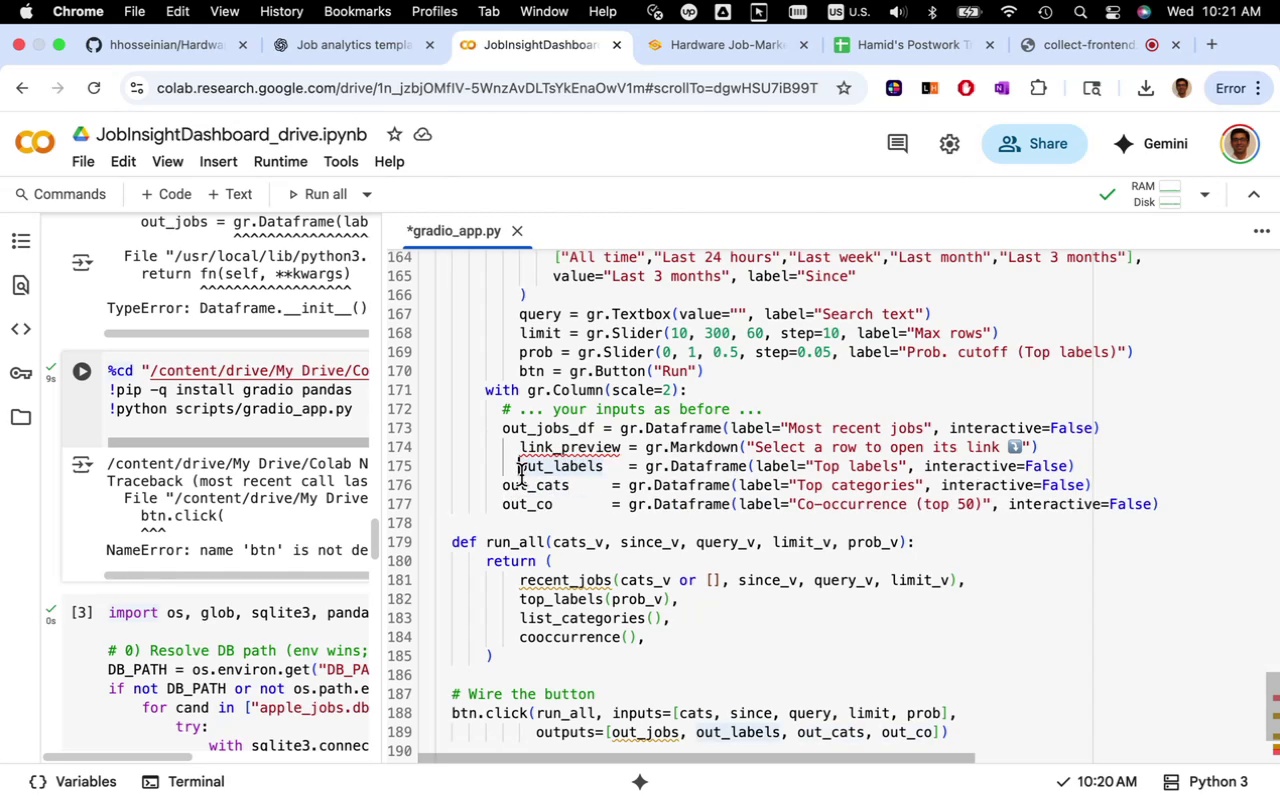 
key(Backspace)
 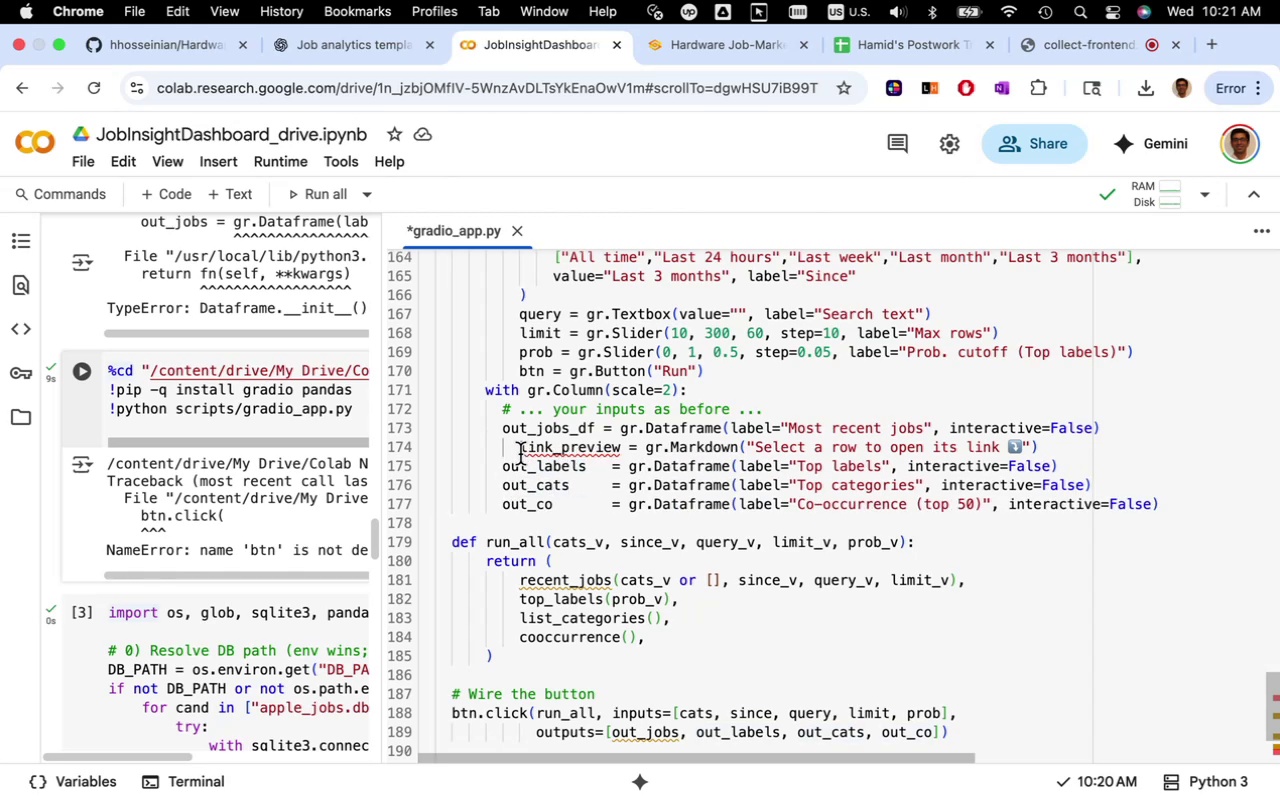 
left_click([520, 453])
 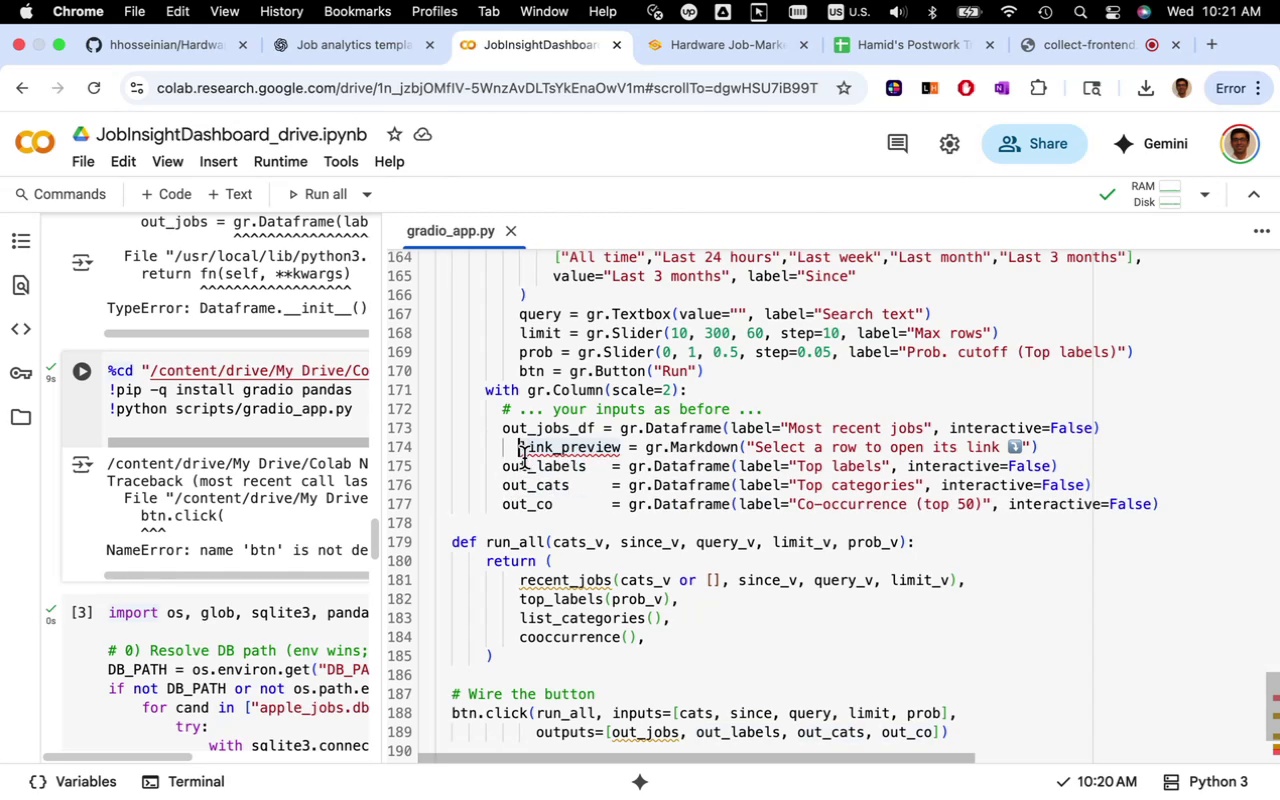 
key(Backspace)
 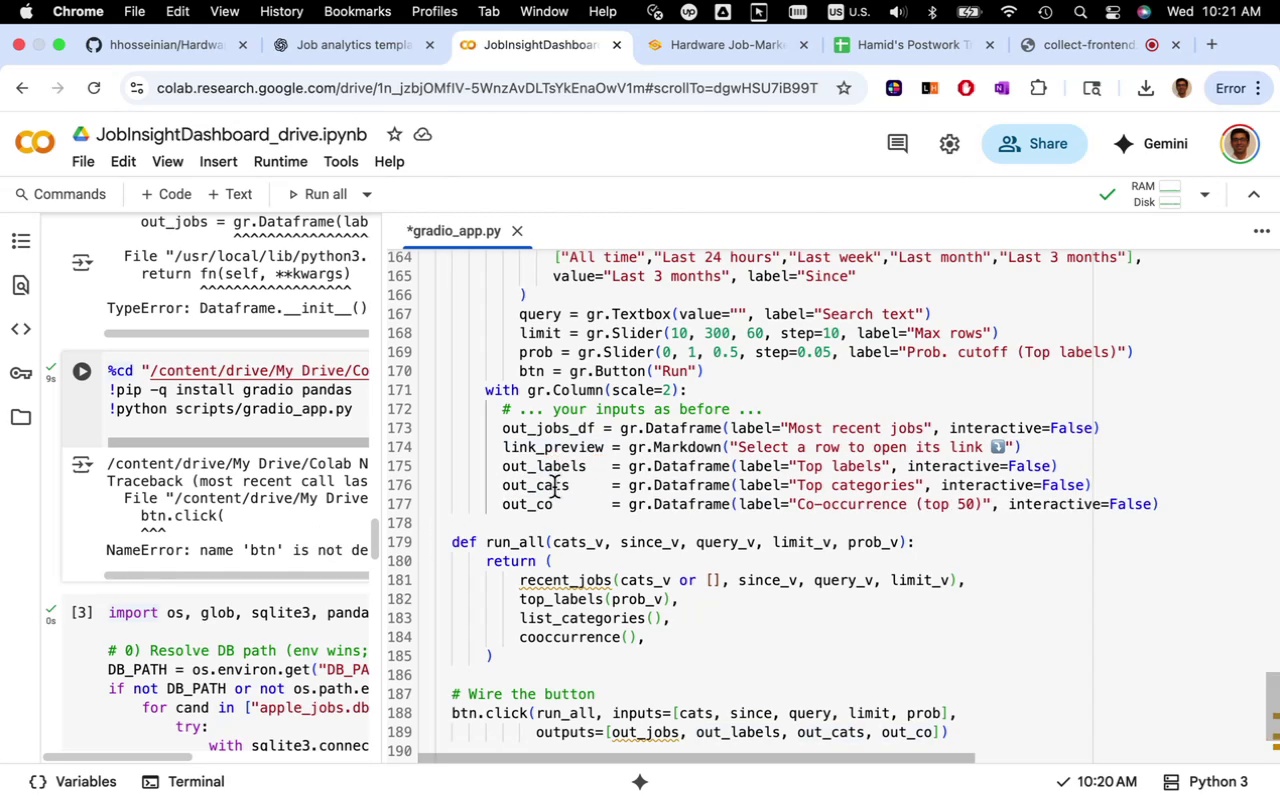 
key(Meta+S)
 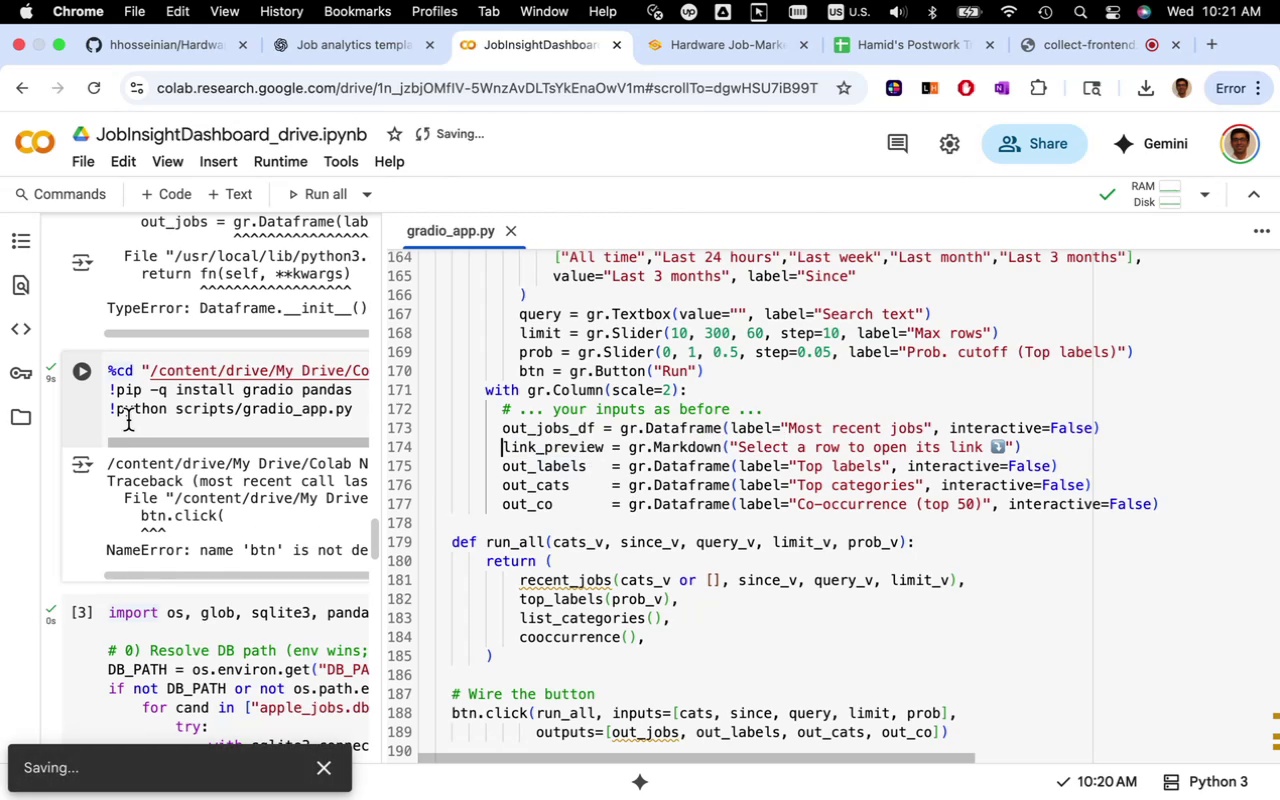 
mouse_move([130, 387])
 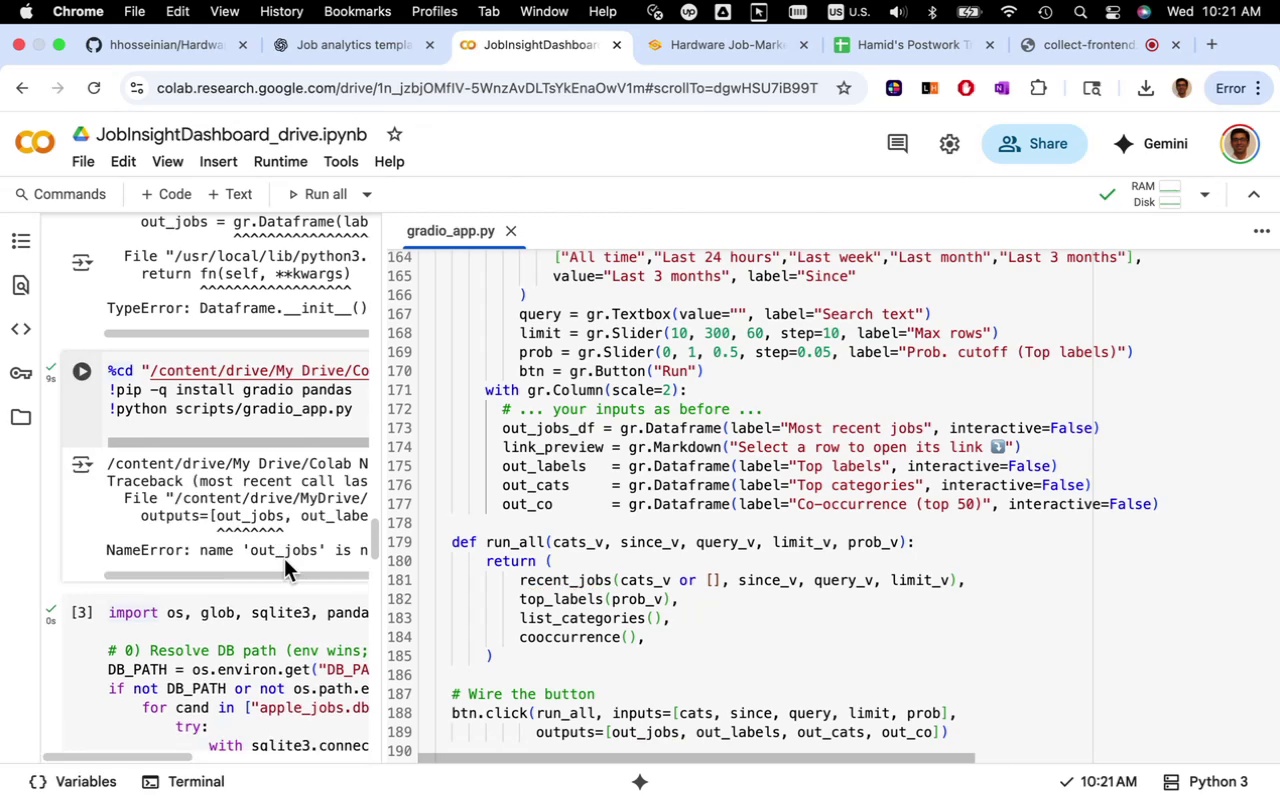 
wait(13.5)
 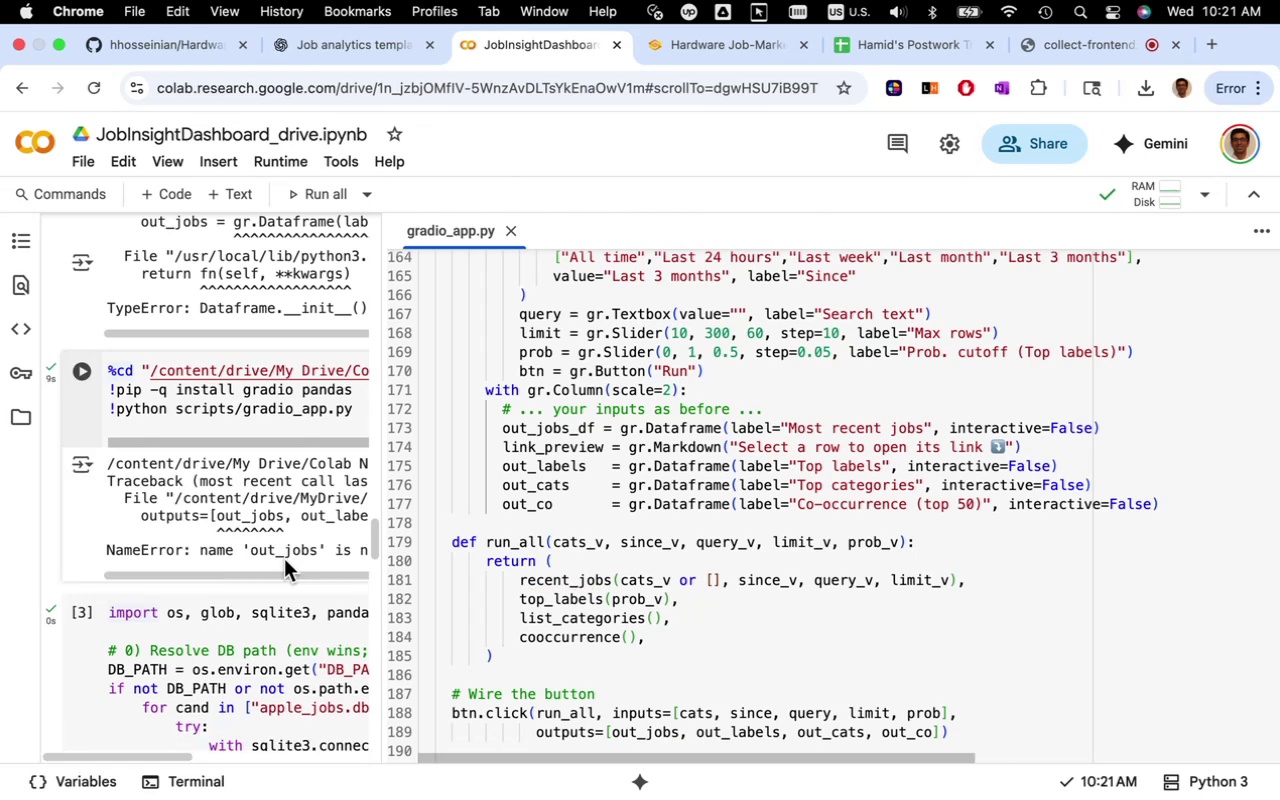 
left_click([596, 432])
 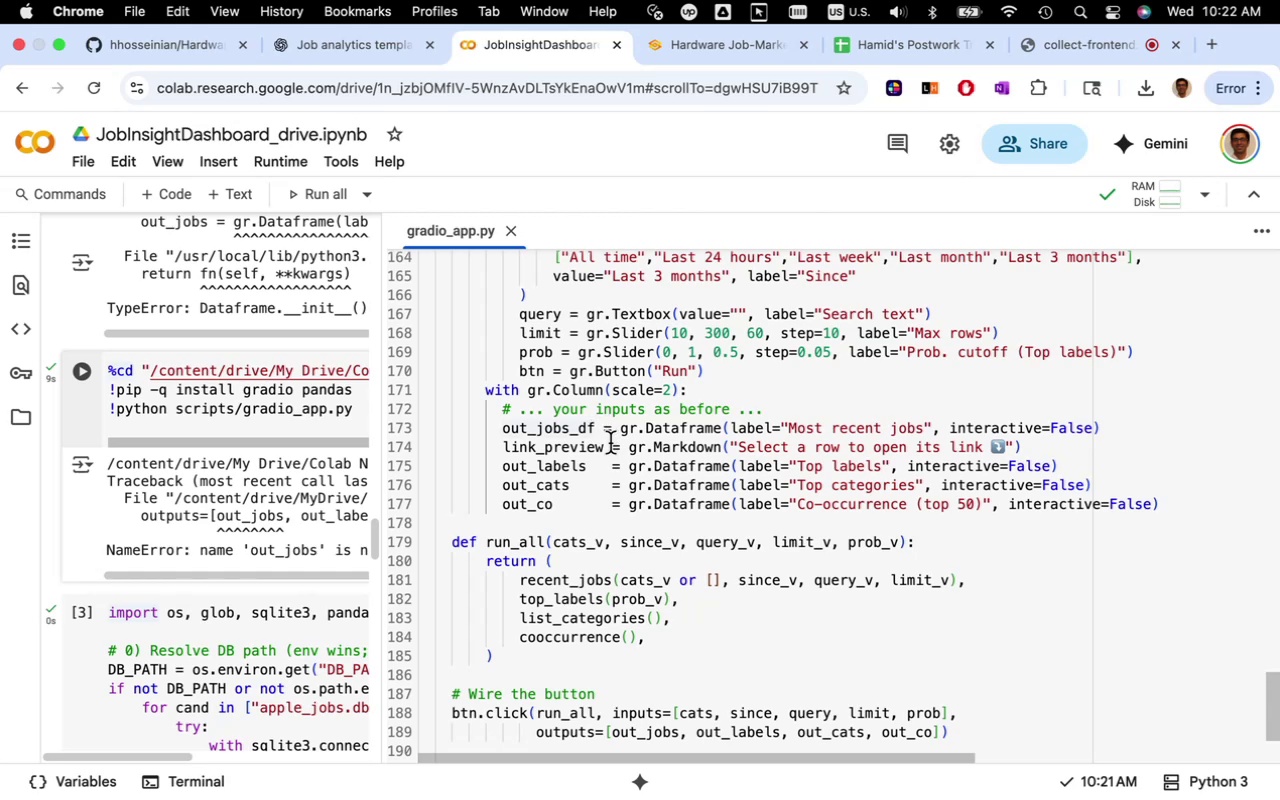 
key(Backspace)
 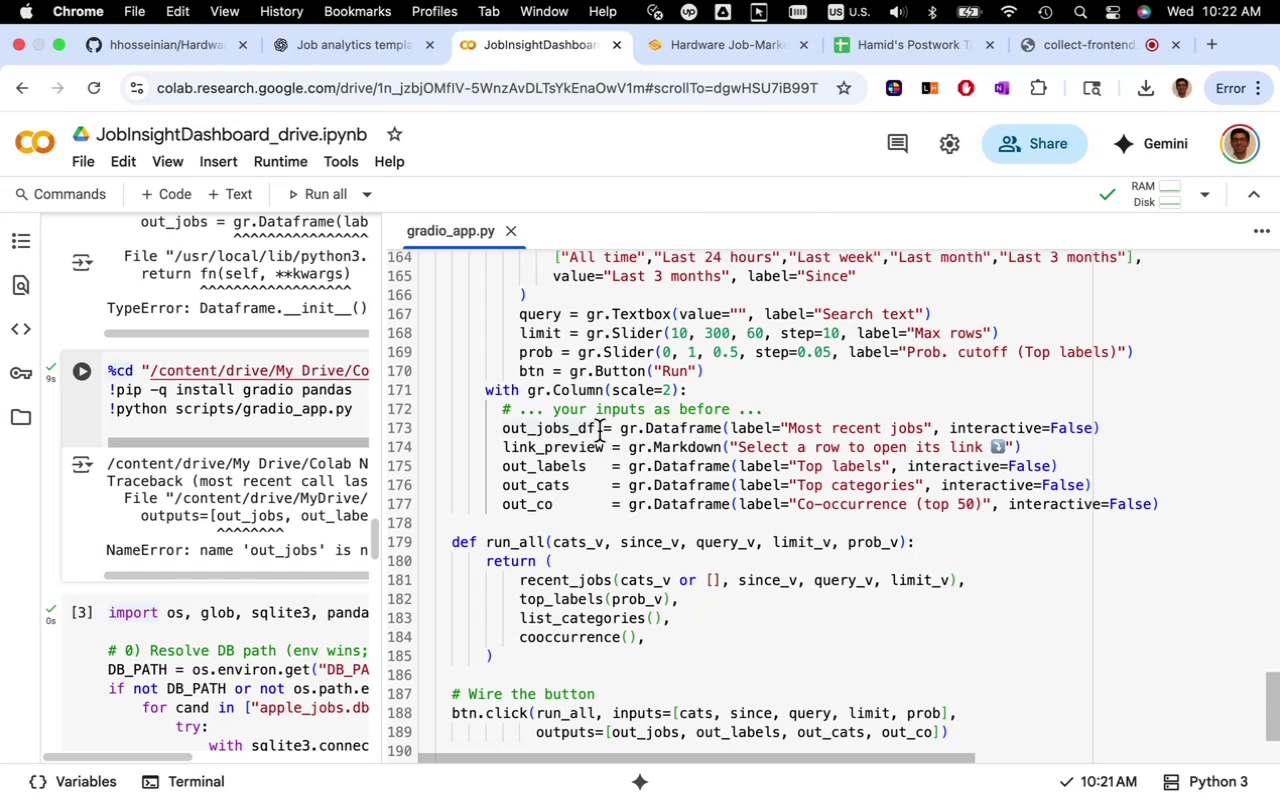 
left_click([593, 431])
 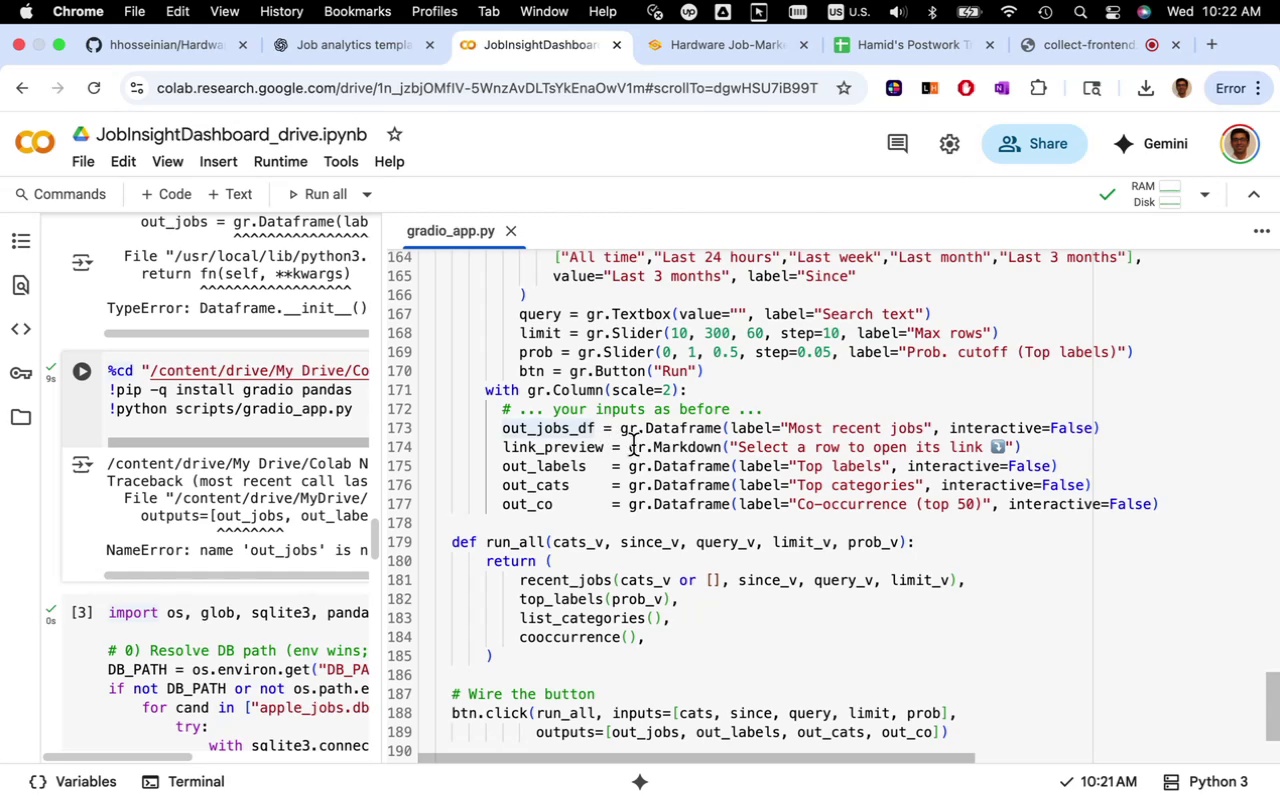 
key(Backspace)
 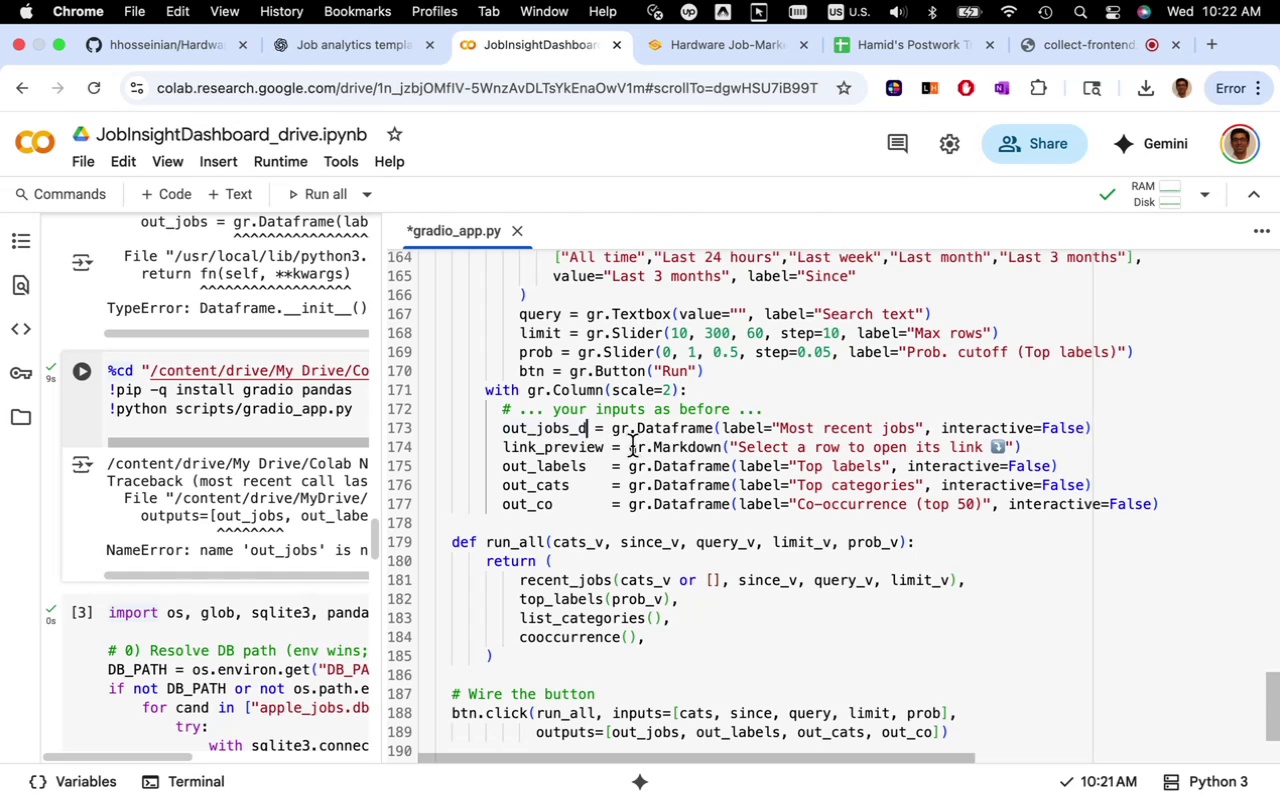 
key(Backspace)
 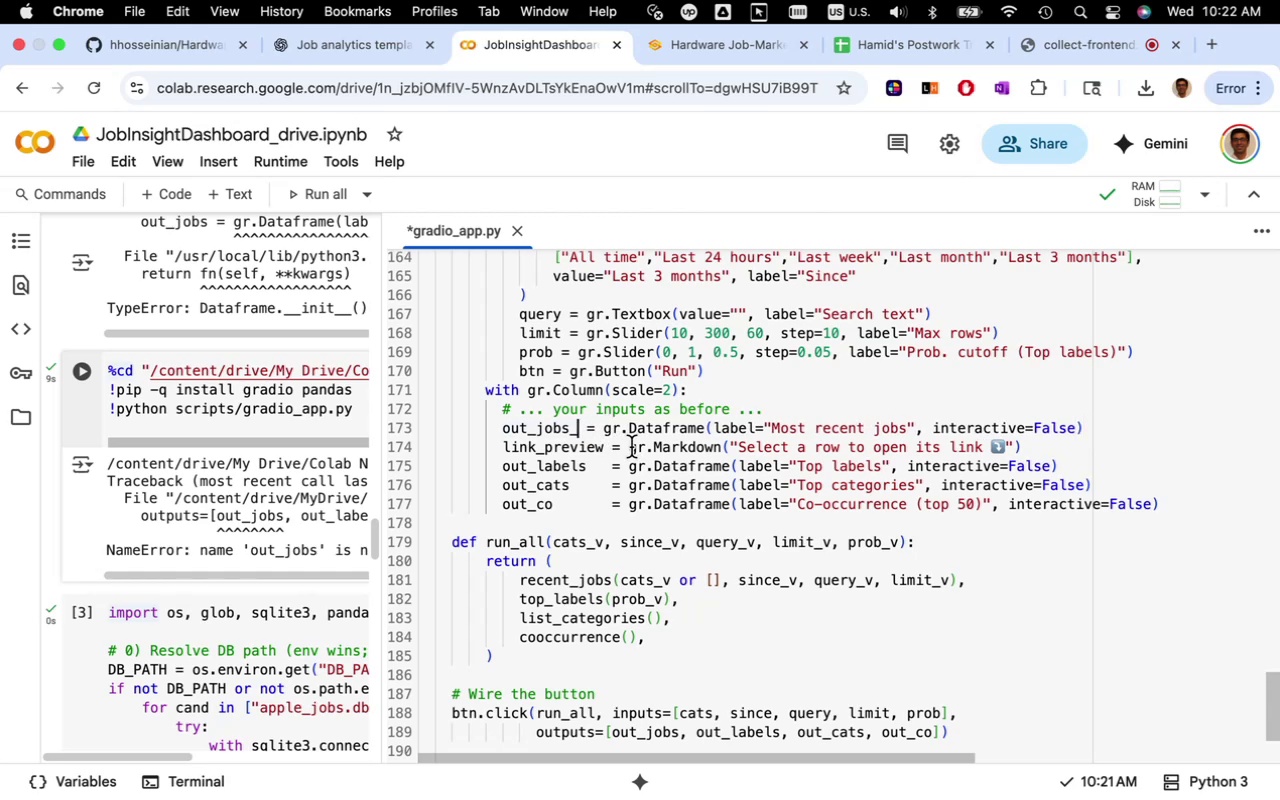 
key(Backspace)
 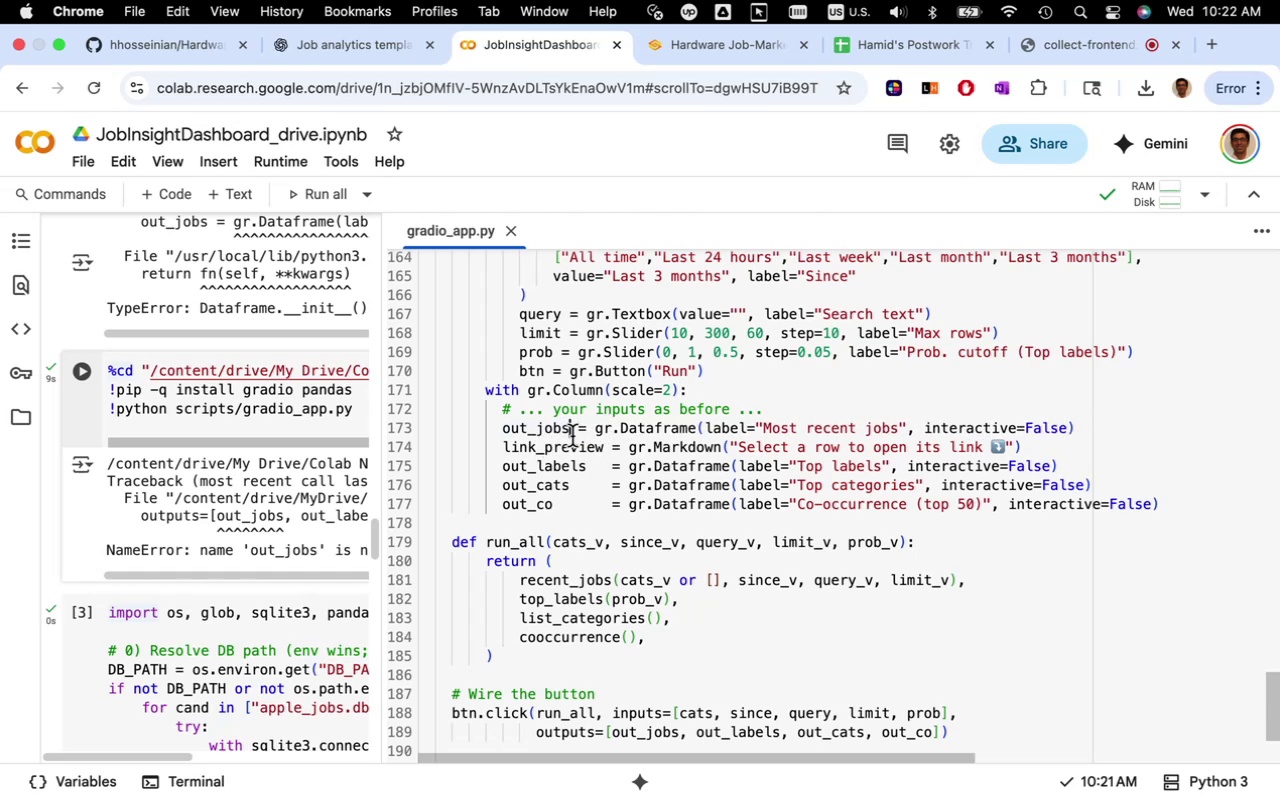 
left_click([578, 435])
 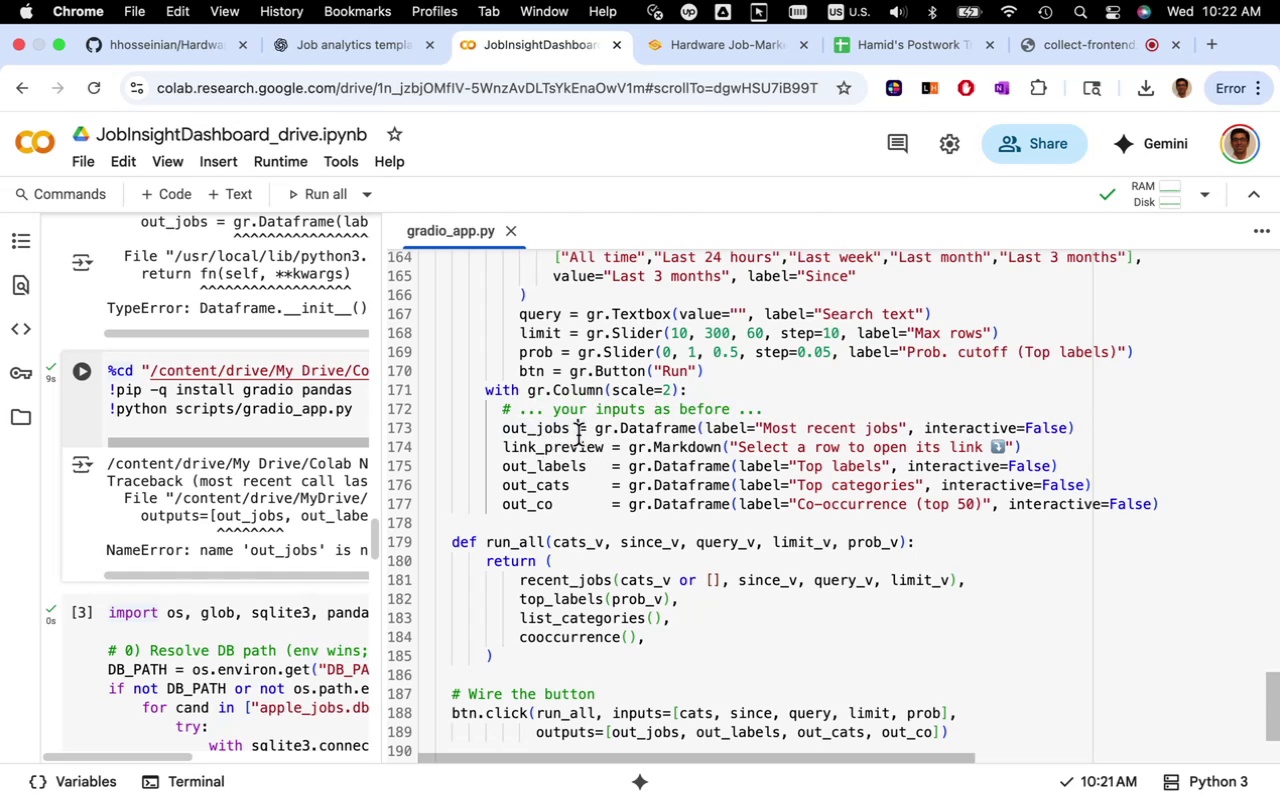 
key(Space)
 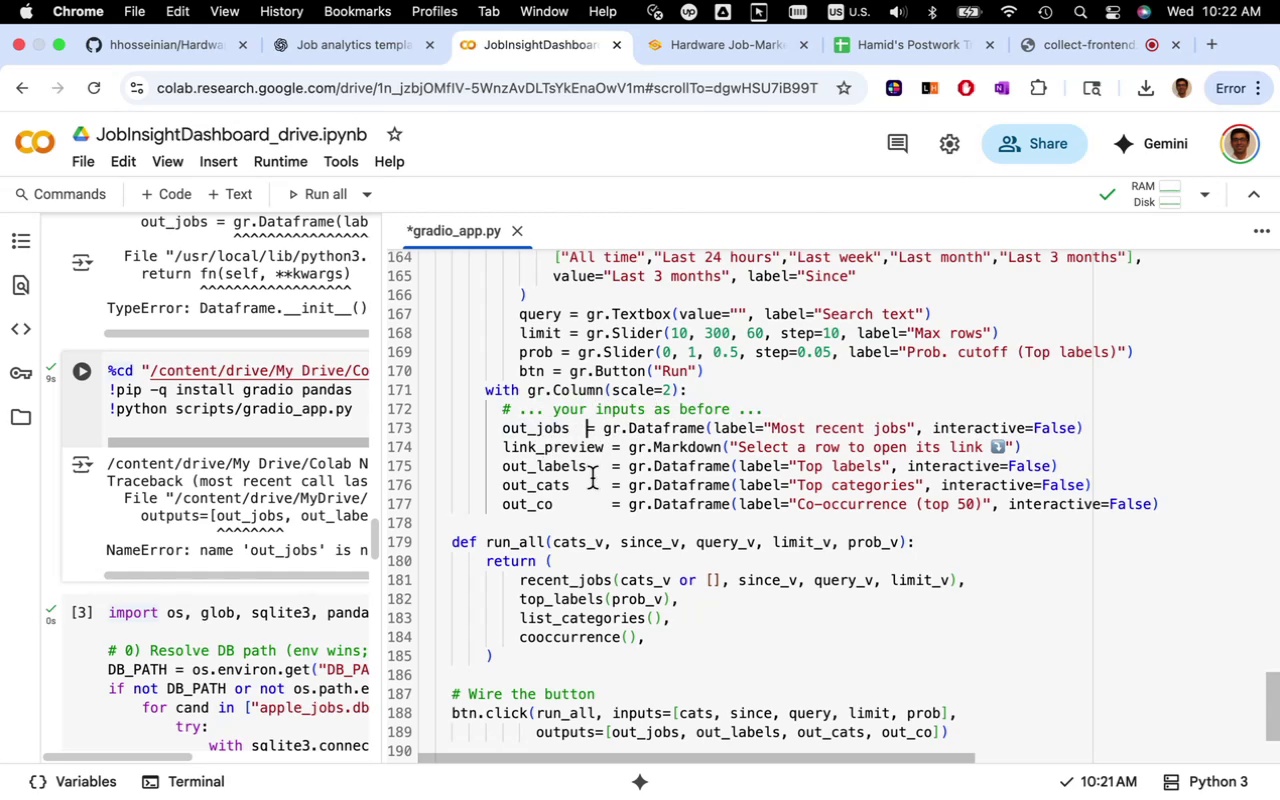 
key(Space)
 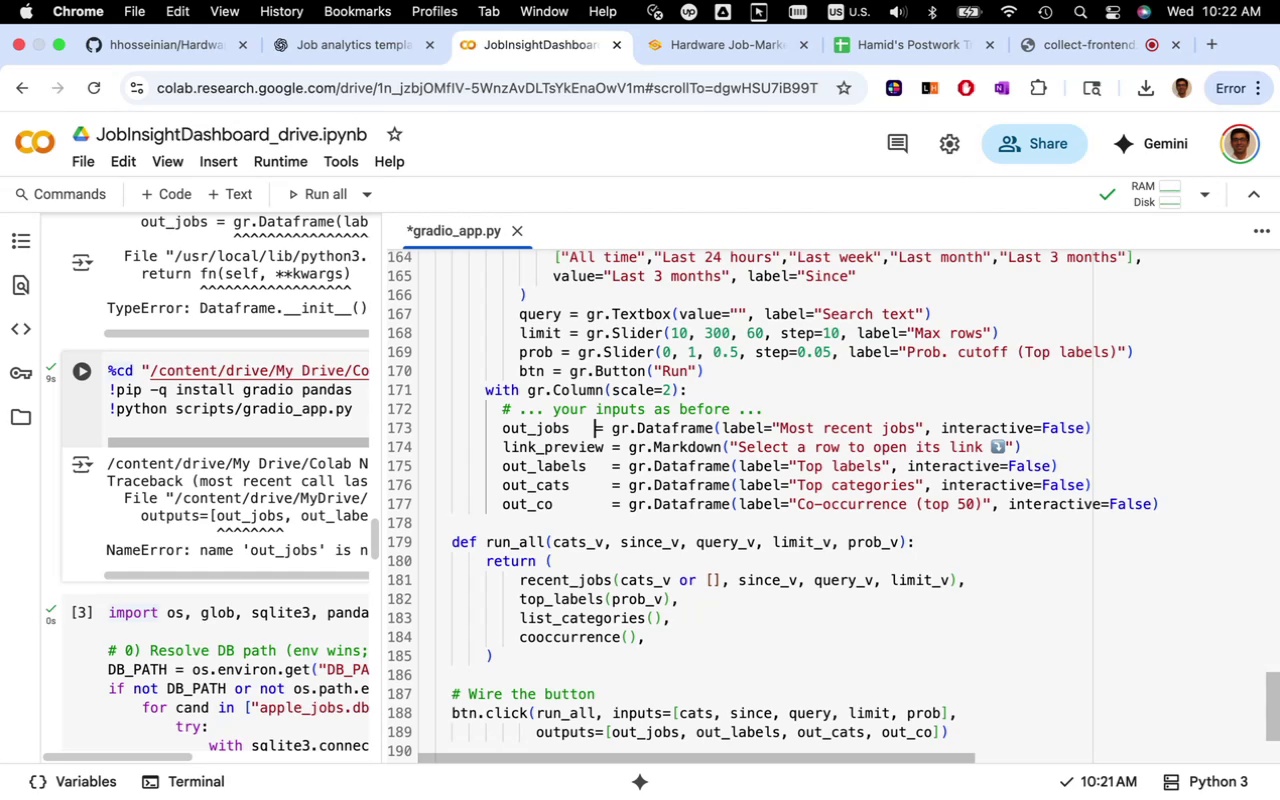 
key(Space)
 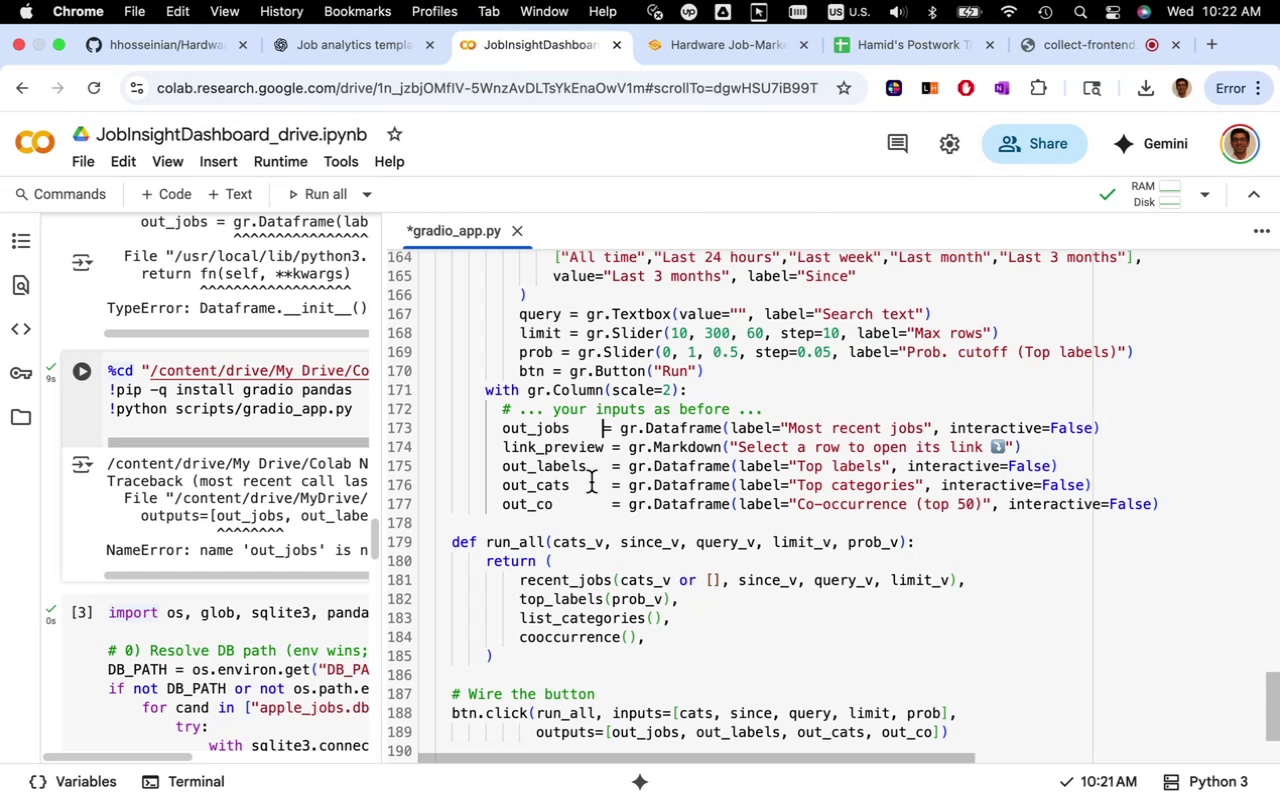 
key(Space)
 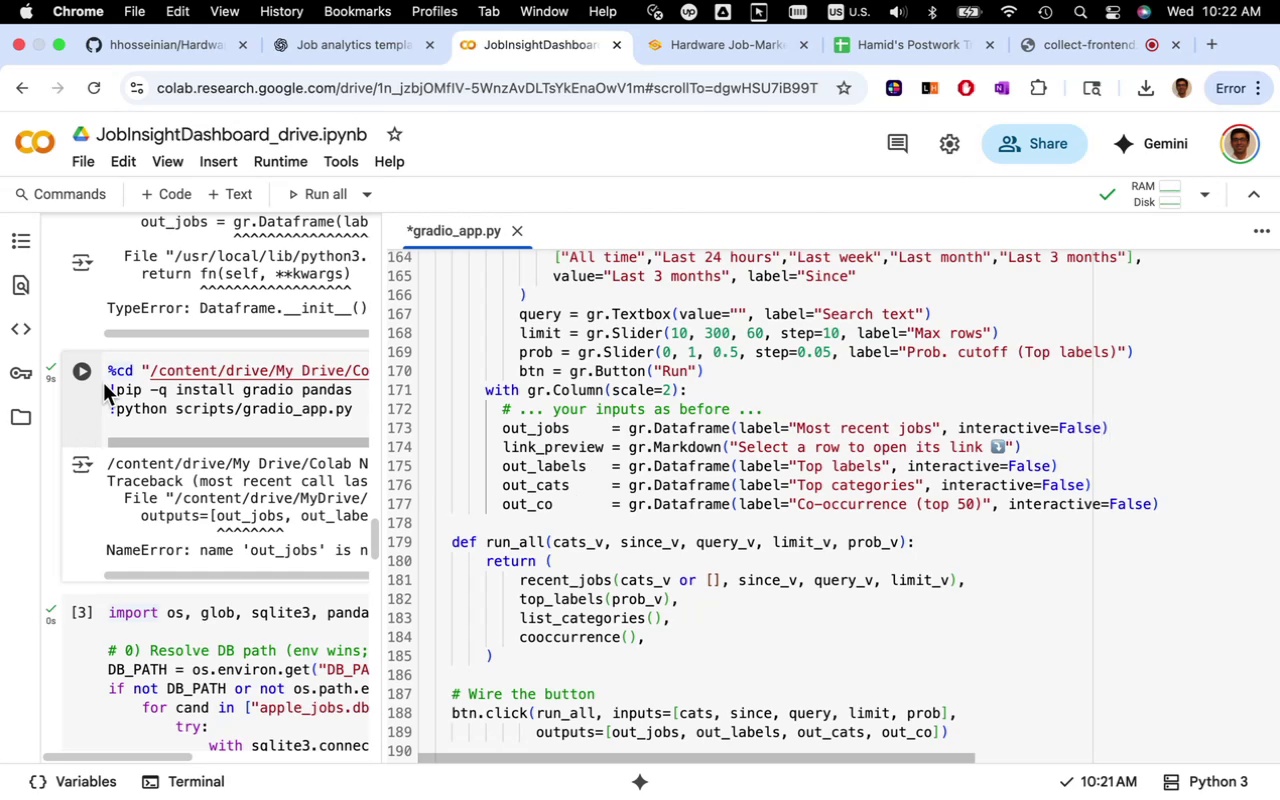 
key(Meta+CommandLeft)
 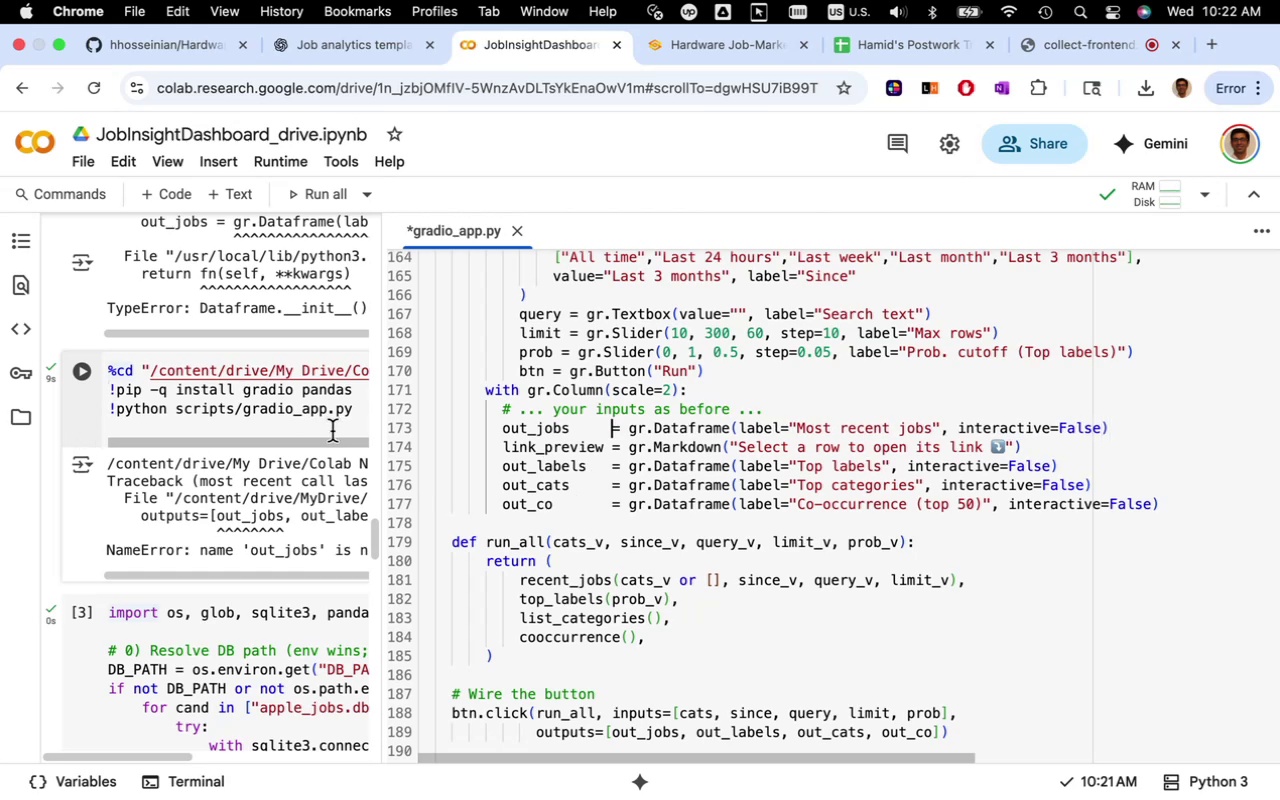 
key(Meta+S)
 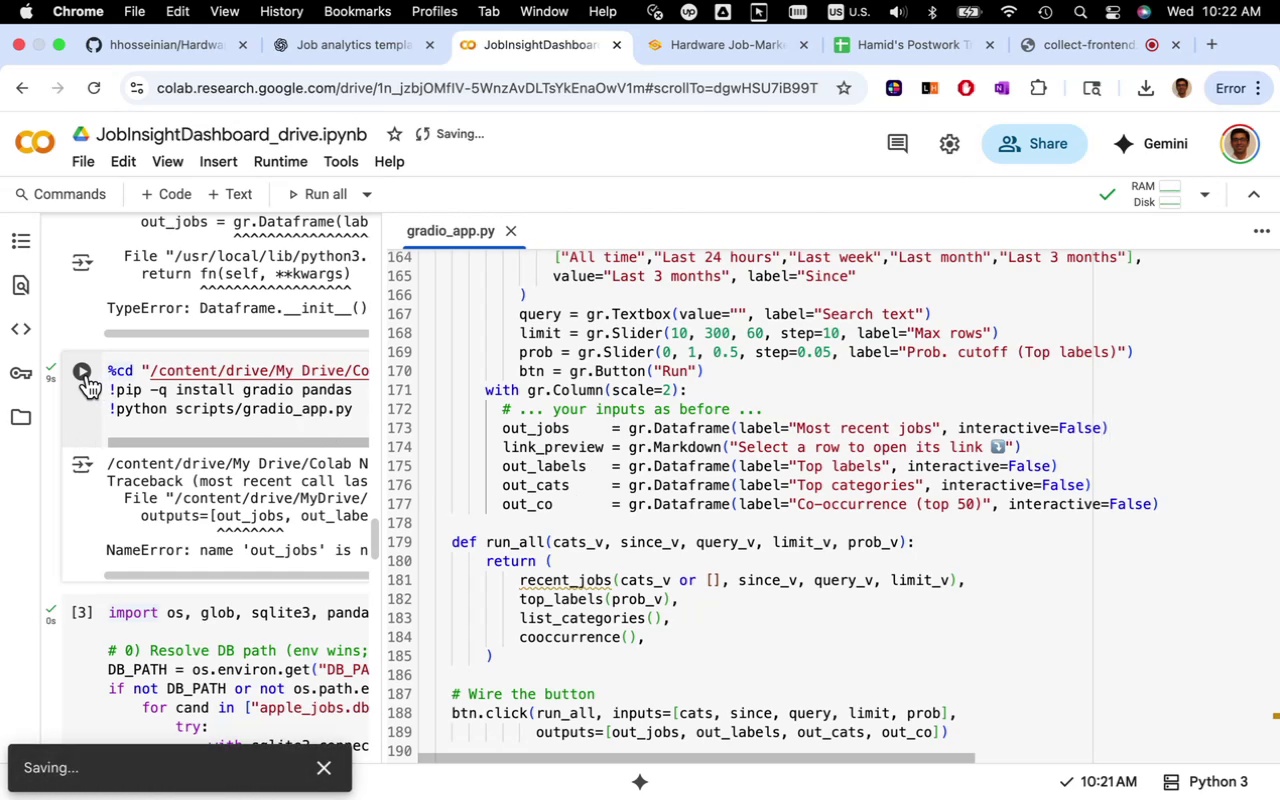 
left_click([87, 375])
 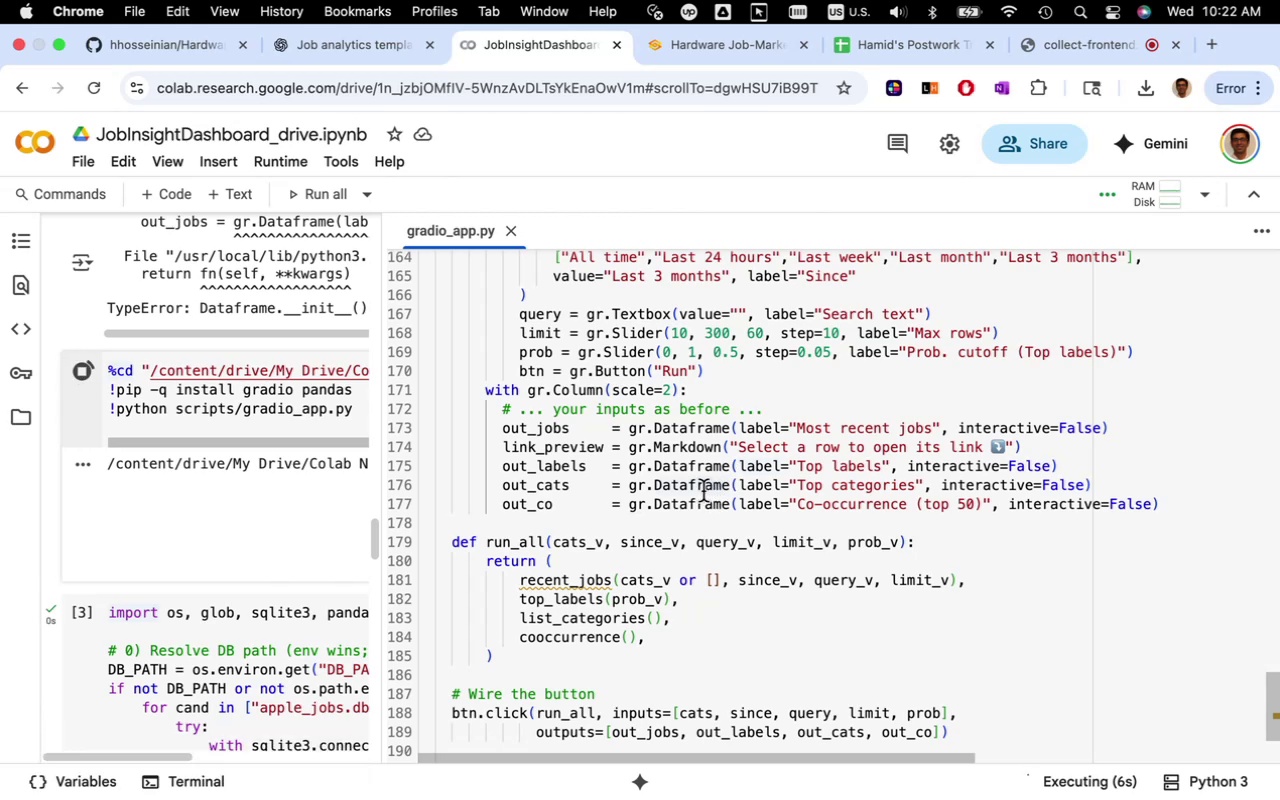 
wait(12.01)
 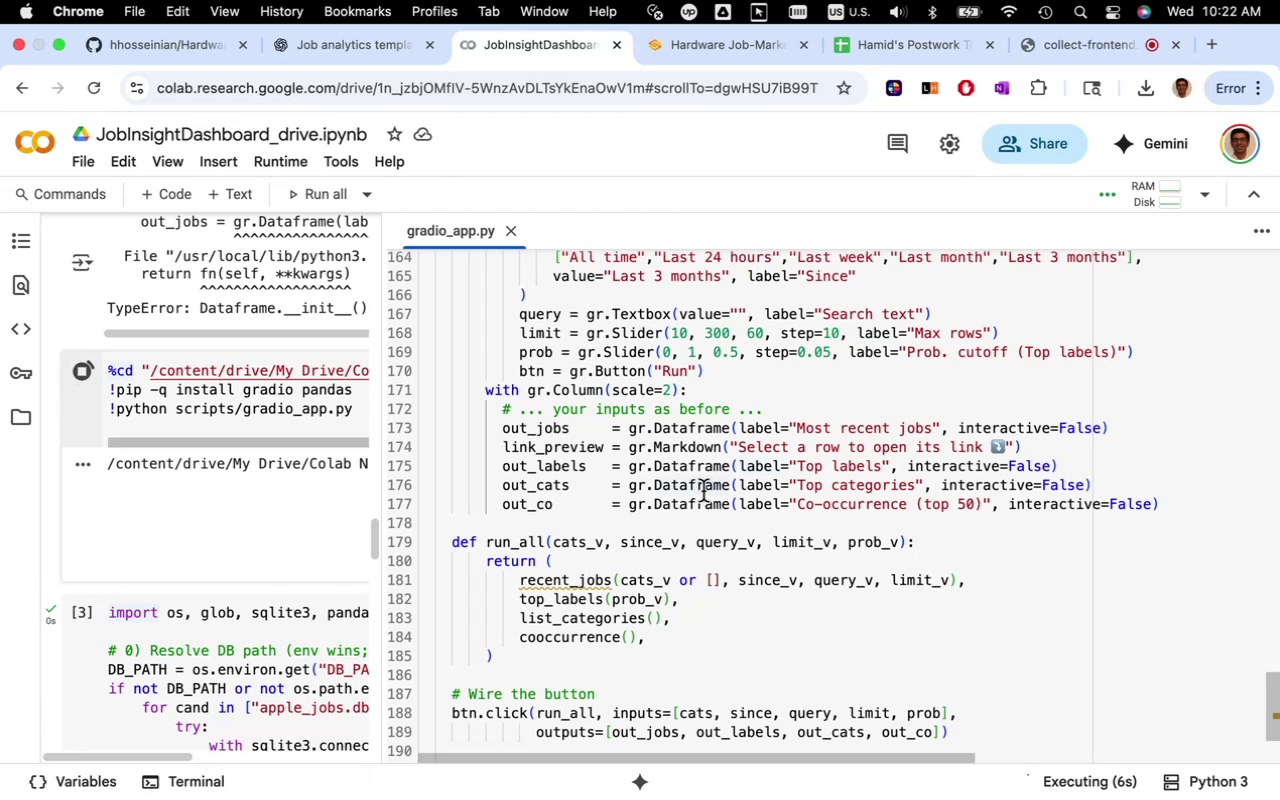 
left_click([346, 499])
 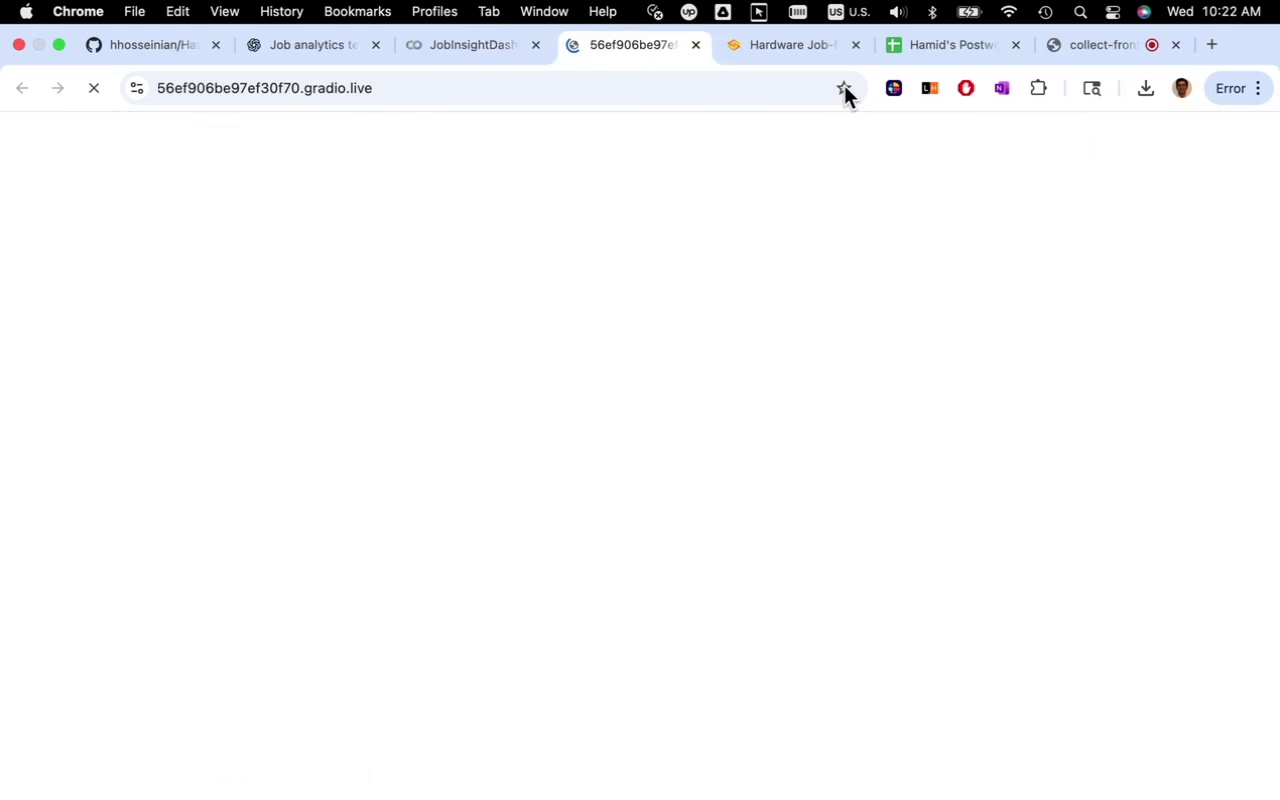 
left_click([854, 46])
 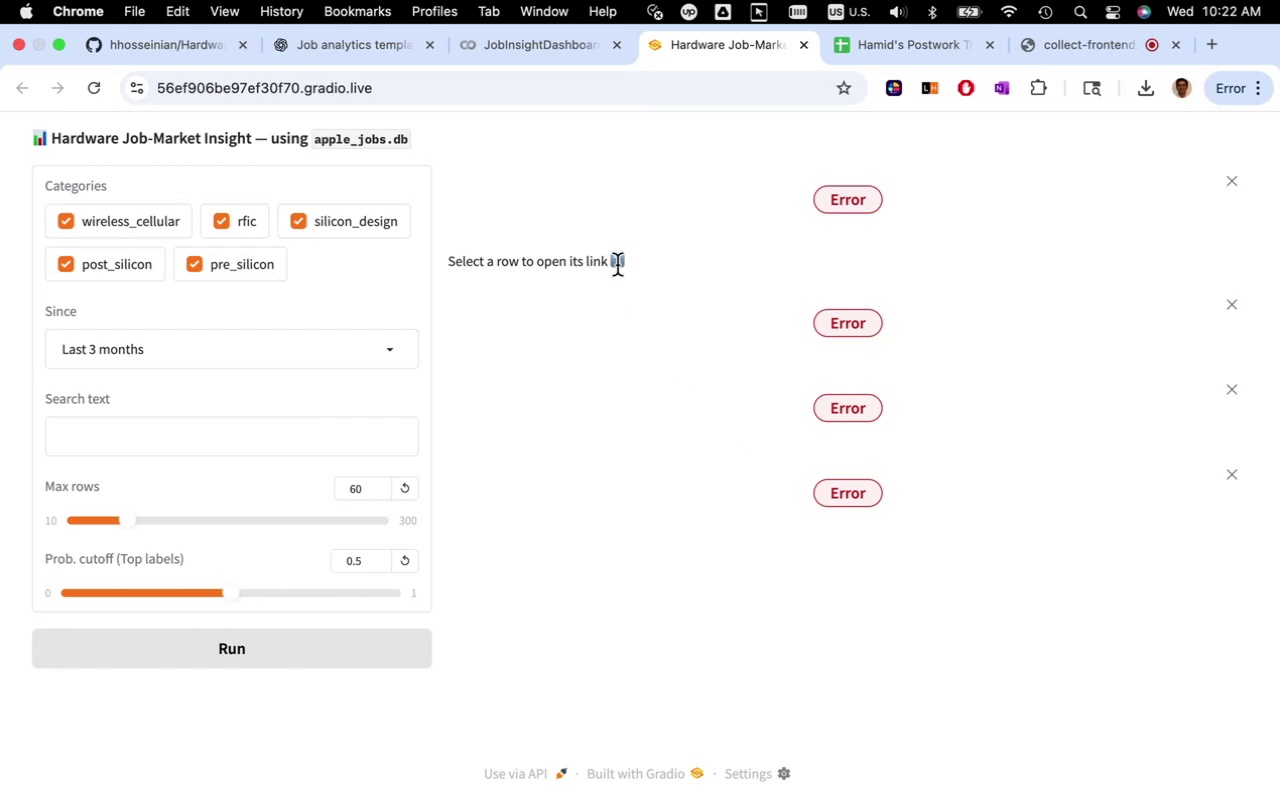 
wait(18.13)
 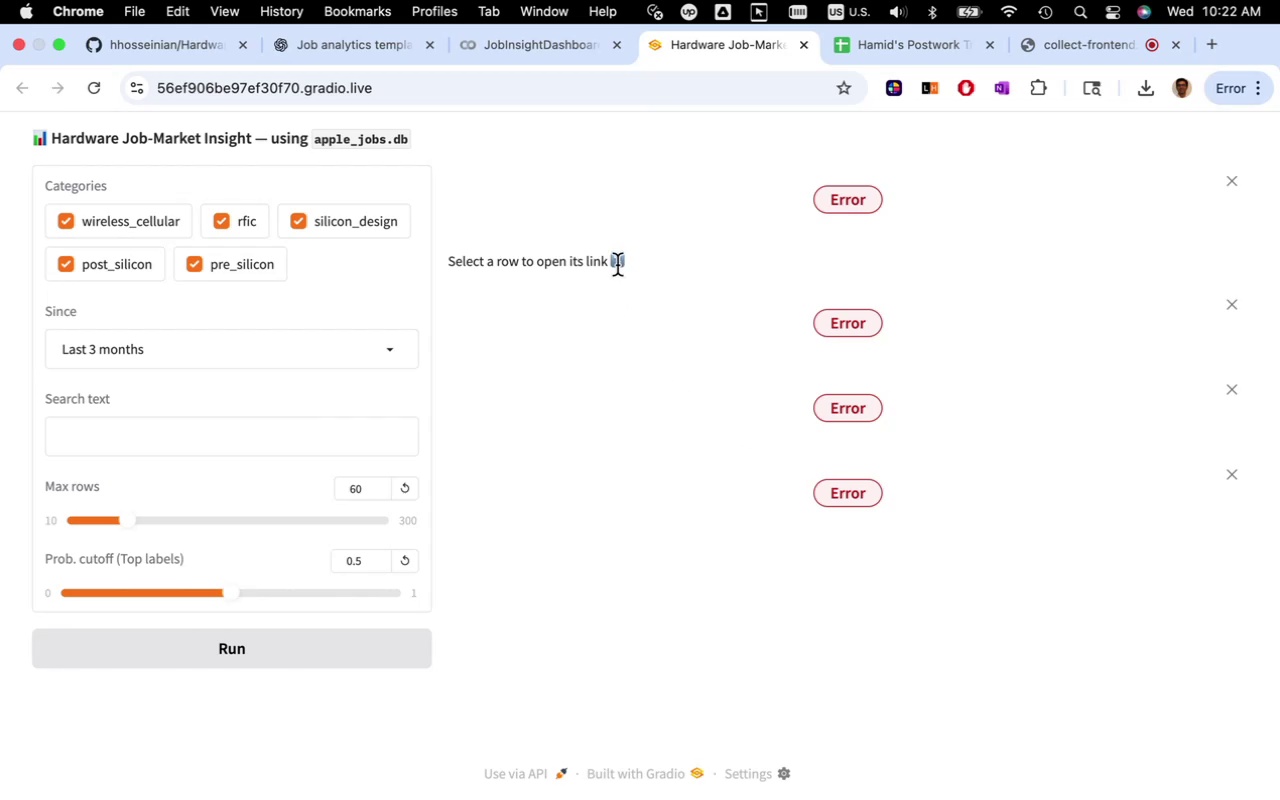 
left_click([799, 47])
 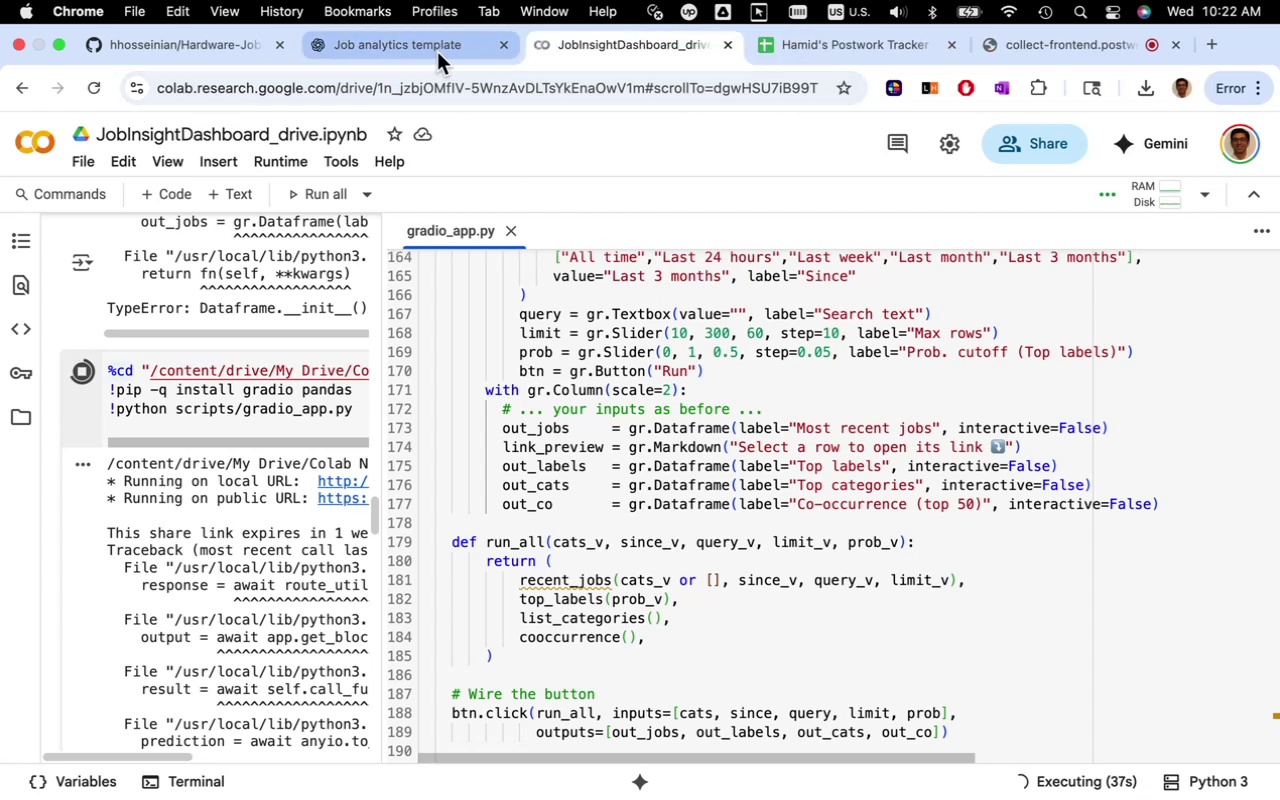 
wait(5.59)
 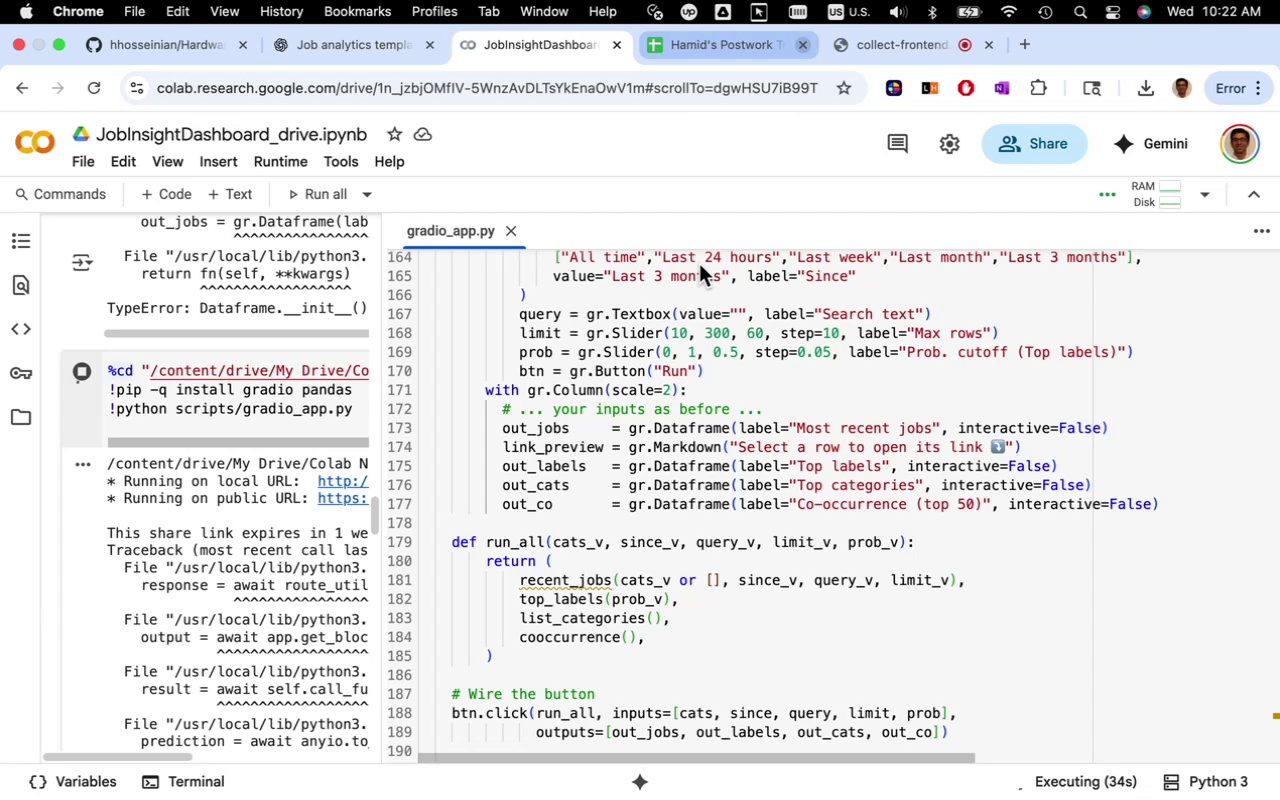 
left_click([437, 52])
 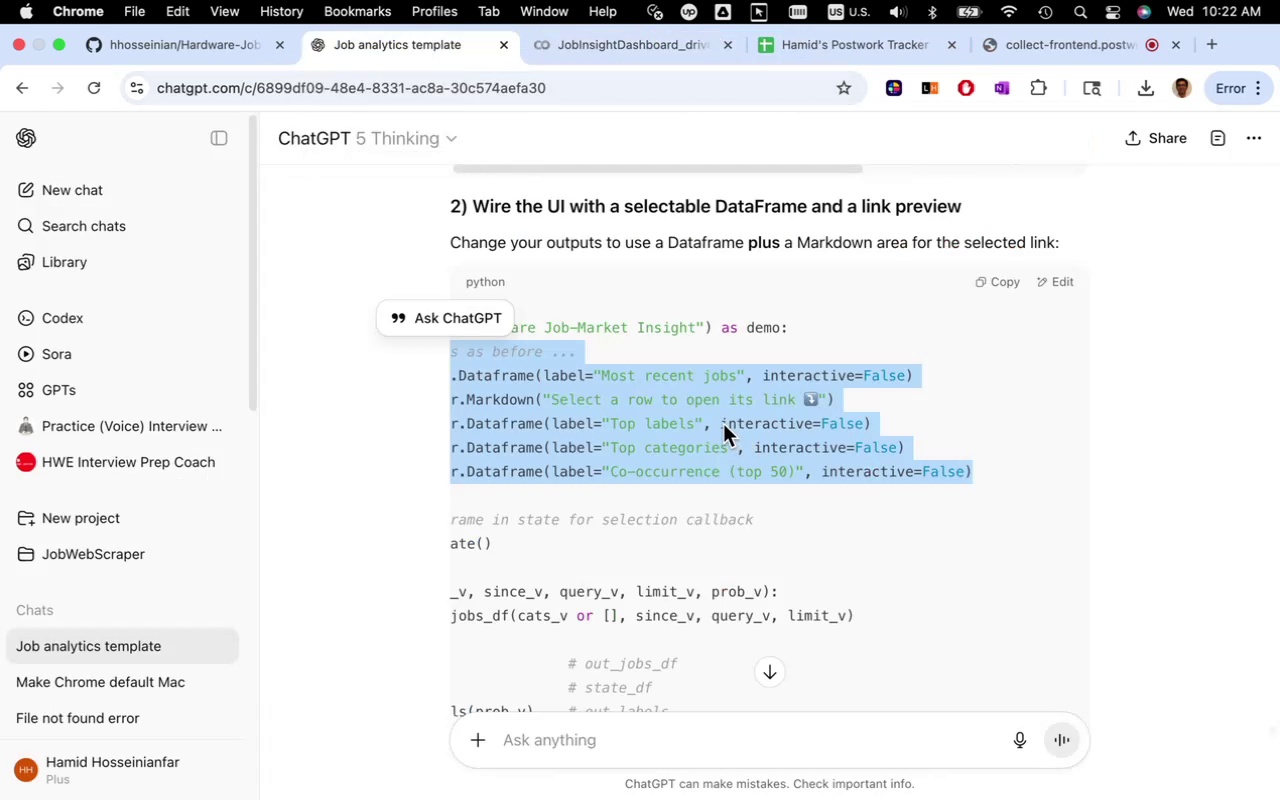 
scroll: coordinate [723, 424], scroll_direction: down, amount: 4.0
 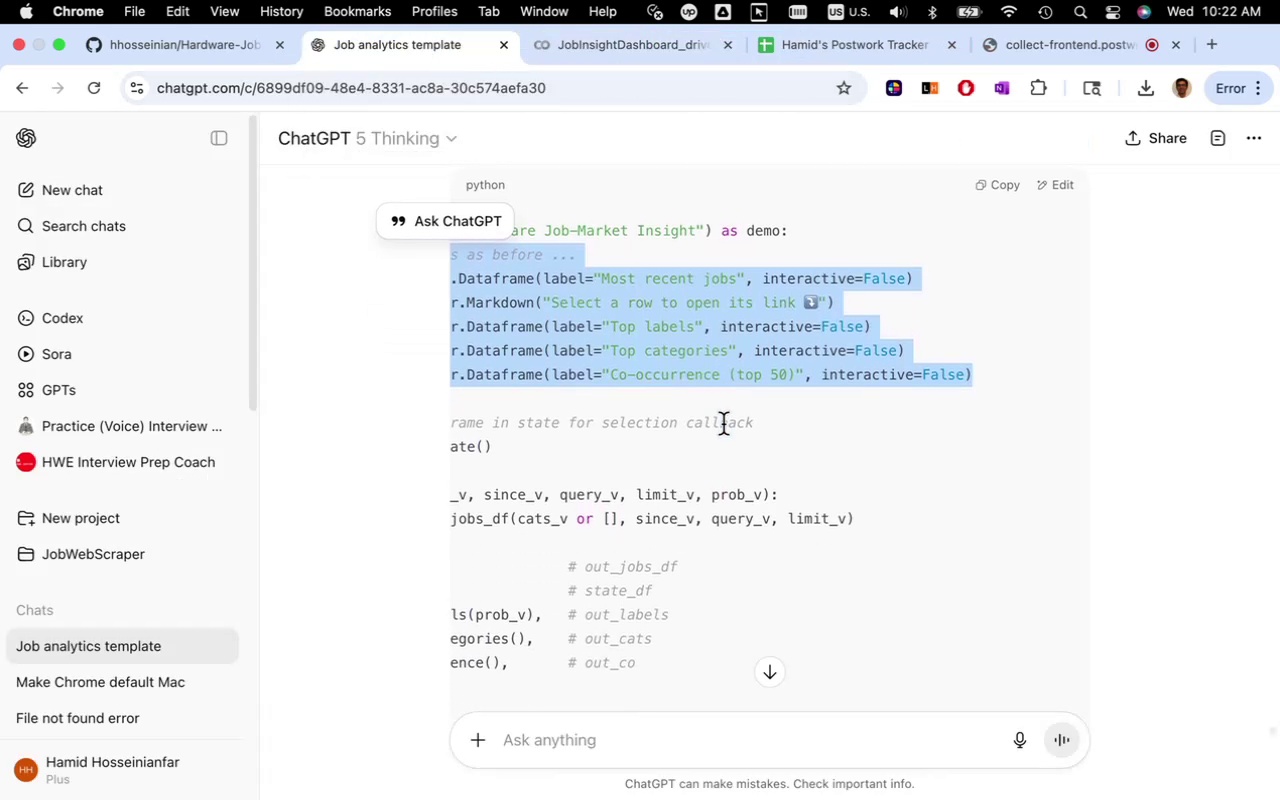 
scroll: coordinate [723, 424], scroll_direction: up, amount: 4.0
 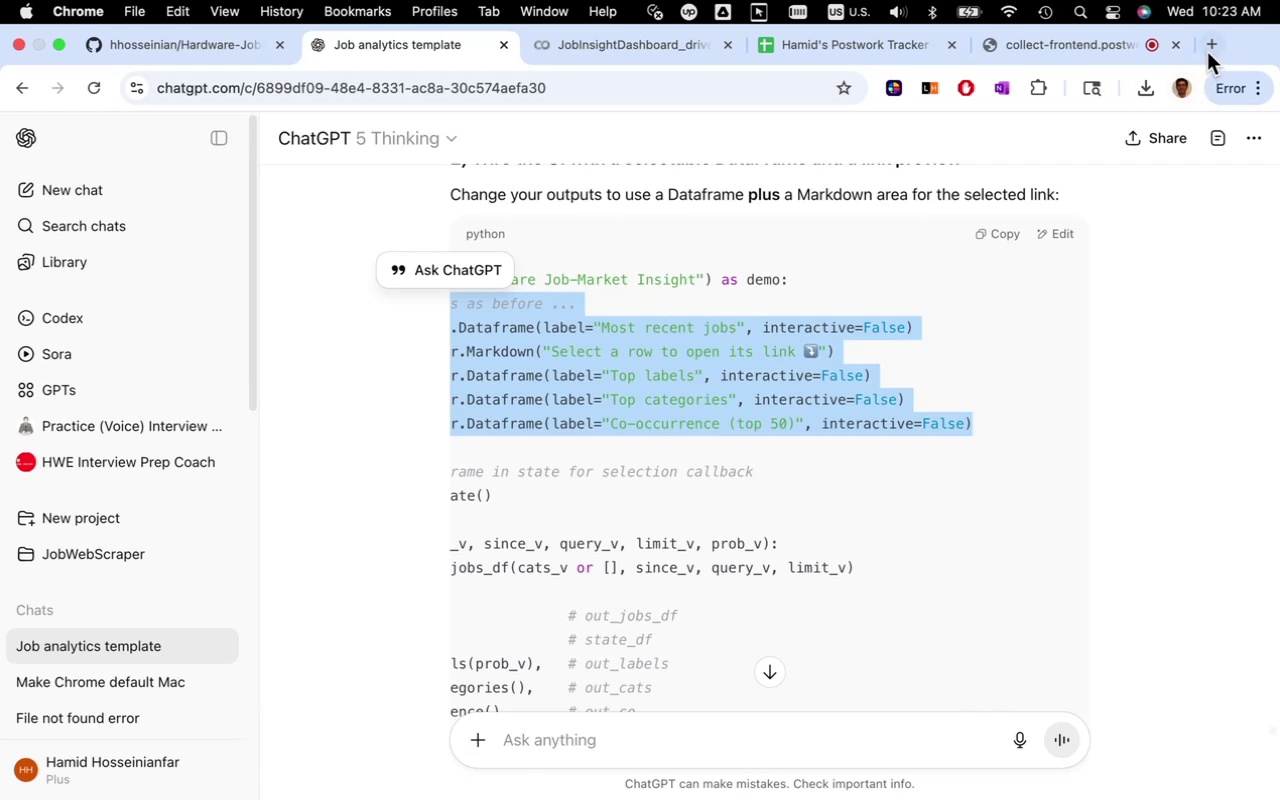 
left_click([1211, 48])
 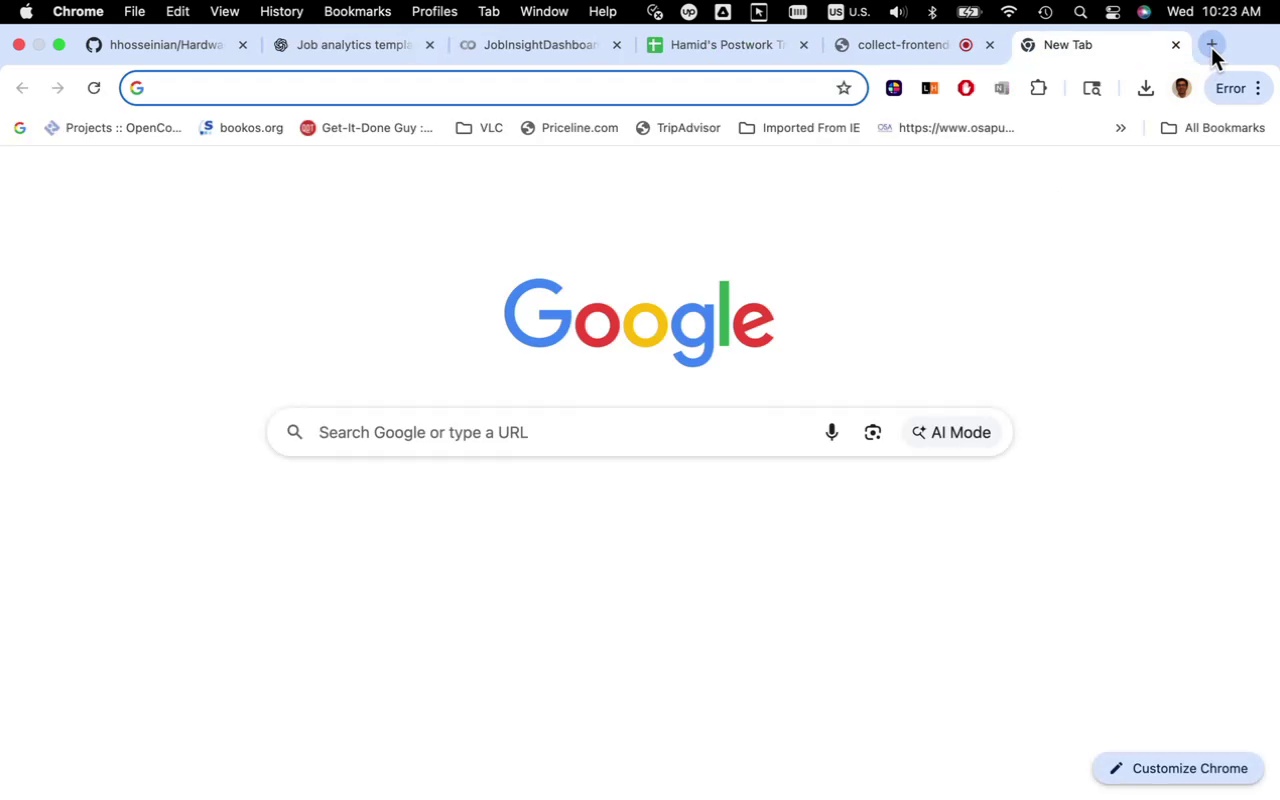 
type(how to make a link clickable in Dataframe gradio)
 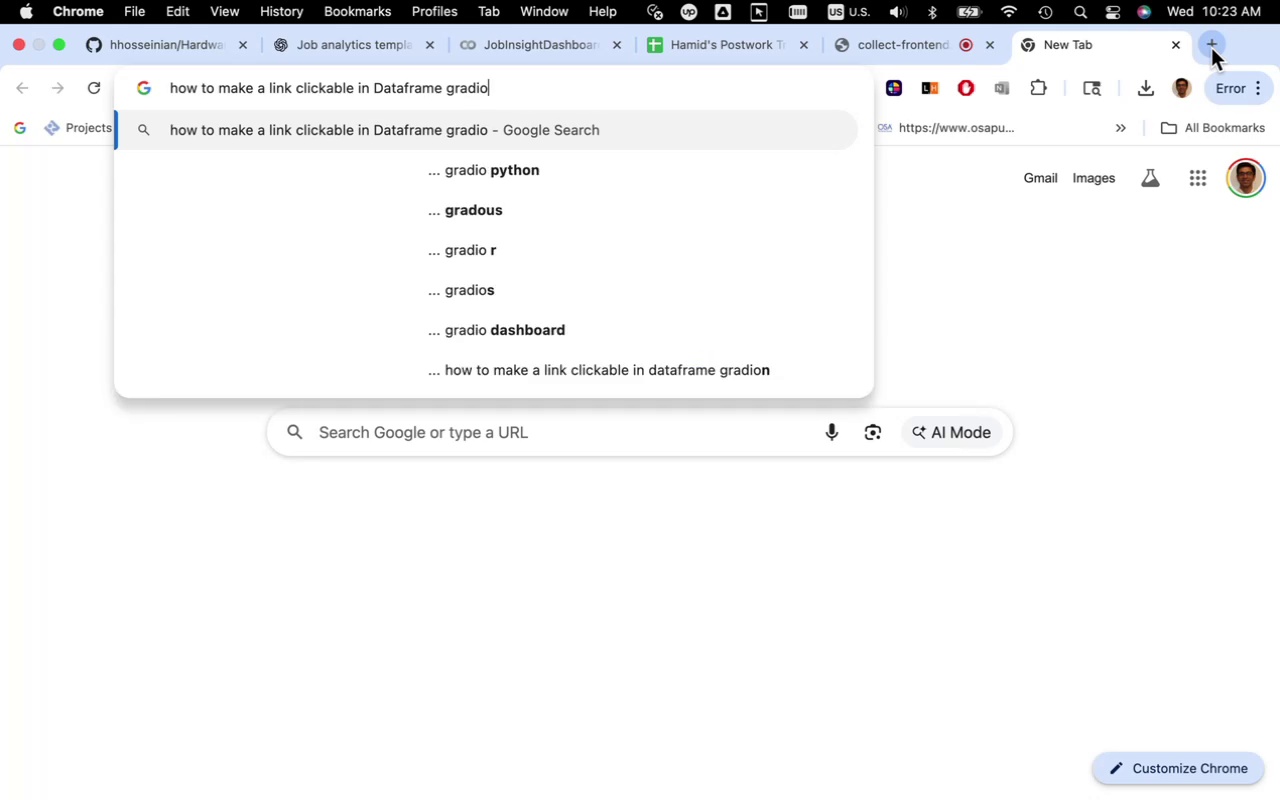 
hold_key(key=Enter, duration=0.32)
 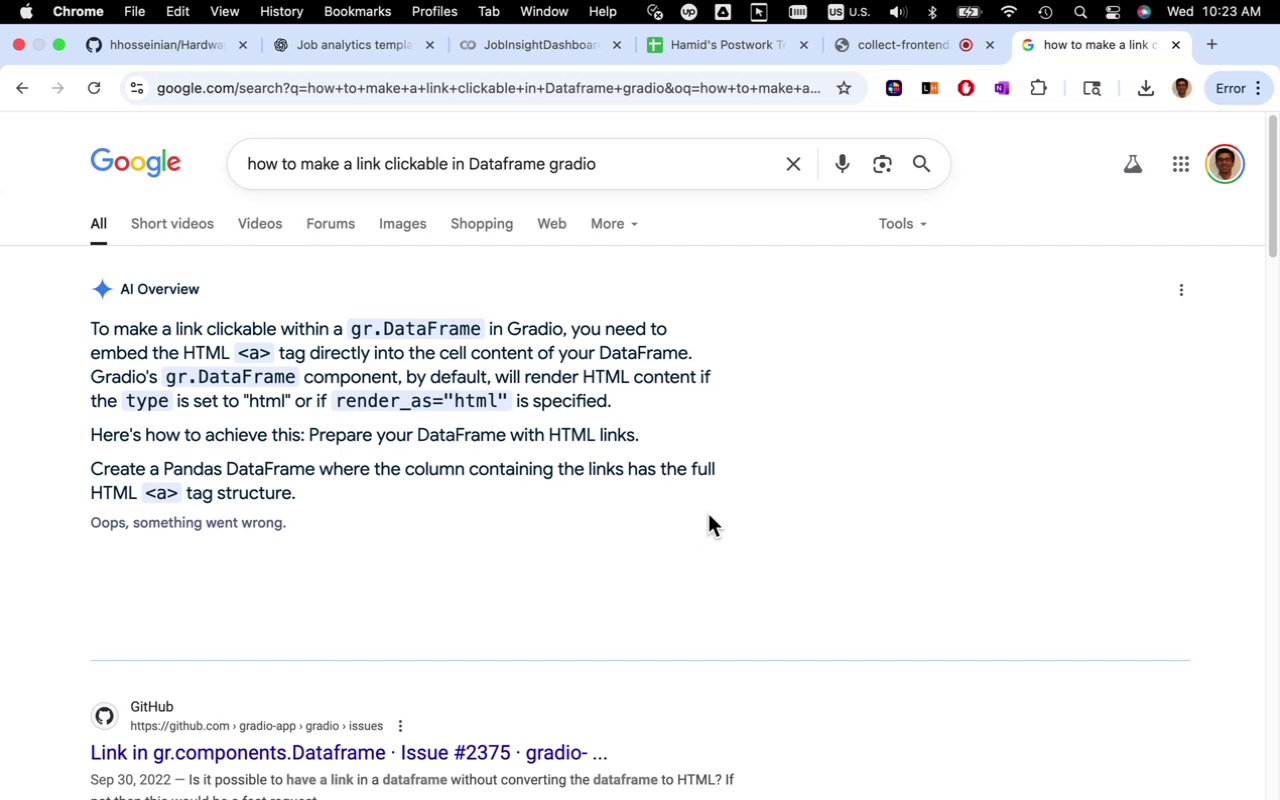 
wait(21.35)
 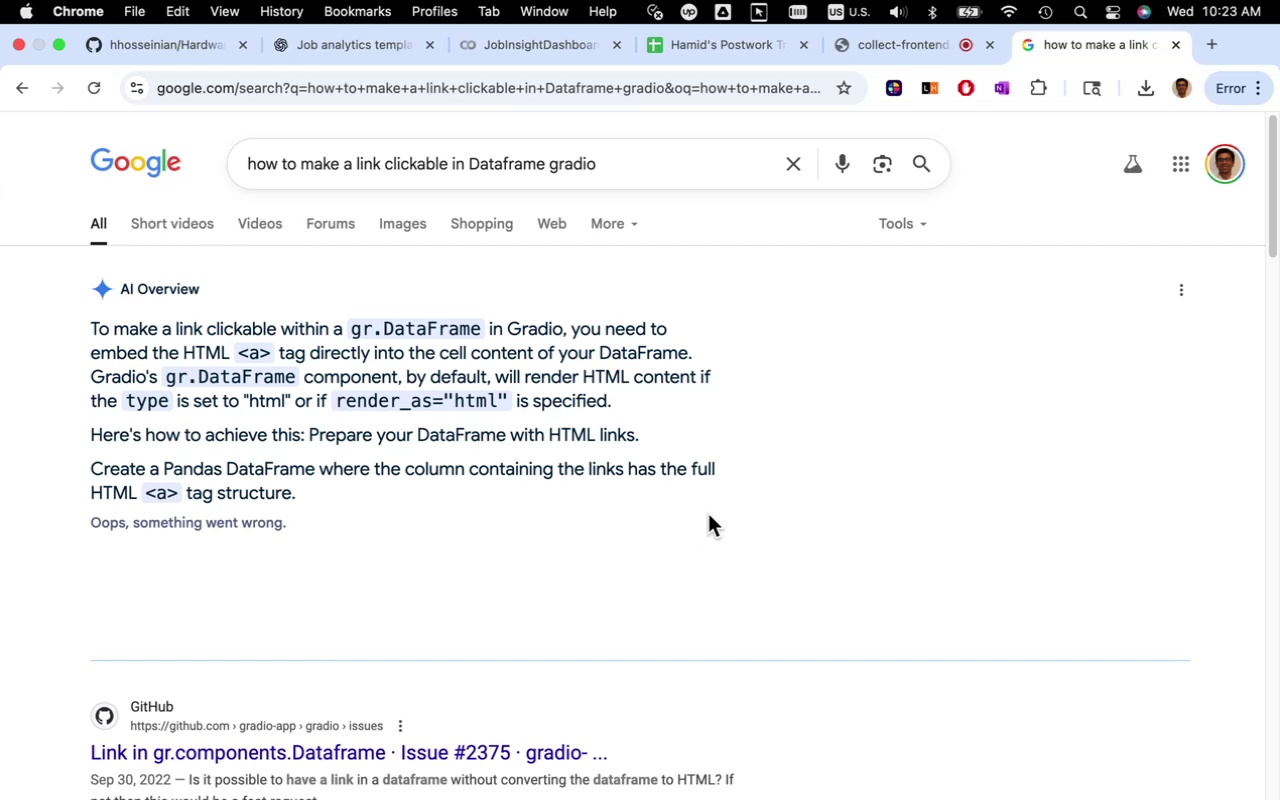 
scroll: coordinate [736, 522], scroll_direction: down, amount: 9.0
 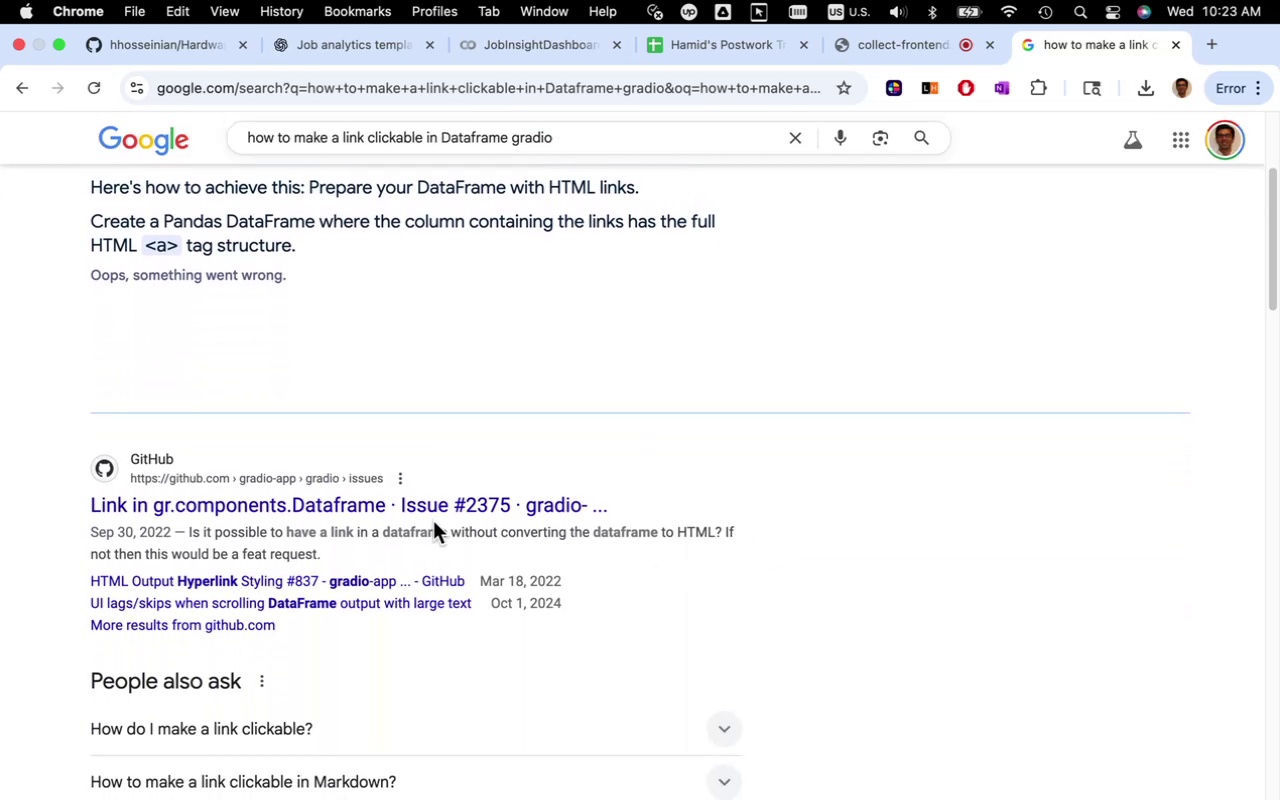 
right_click([436, 506])
 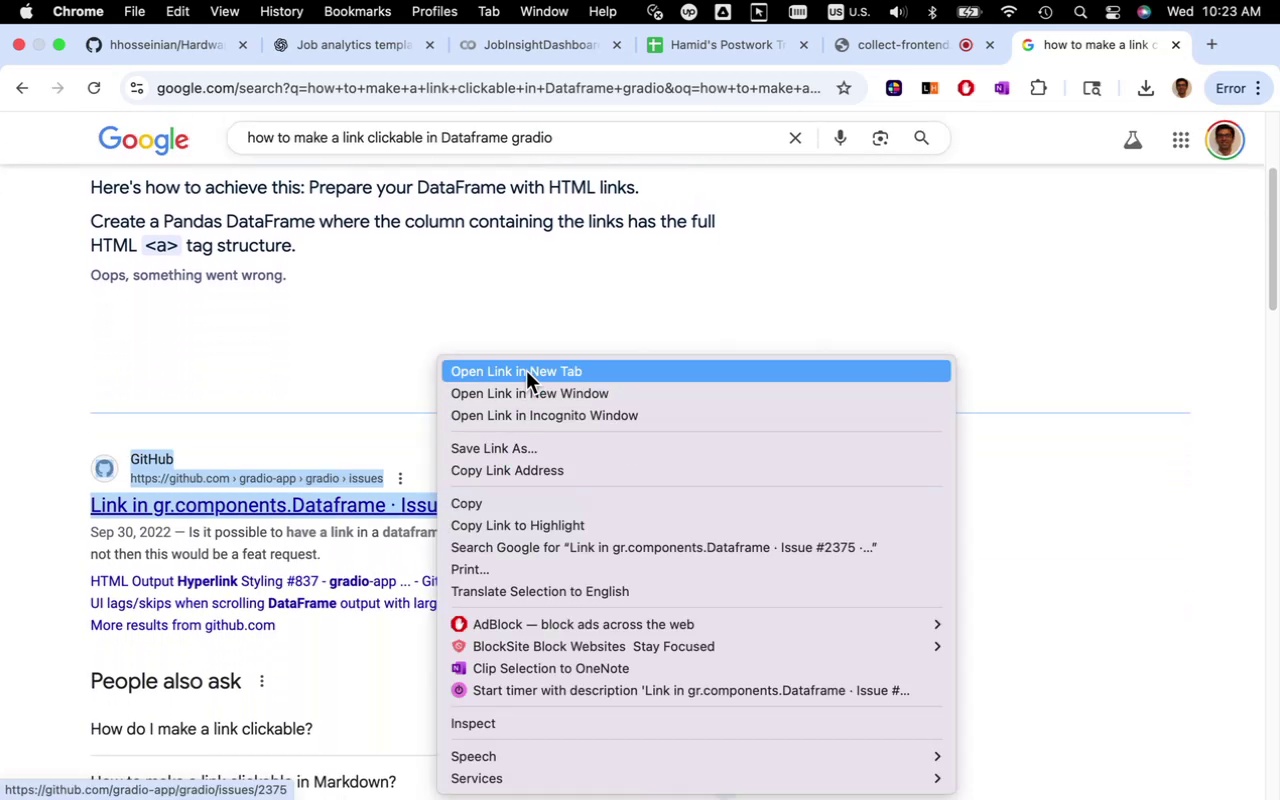 
left_click([526, 371])
 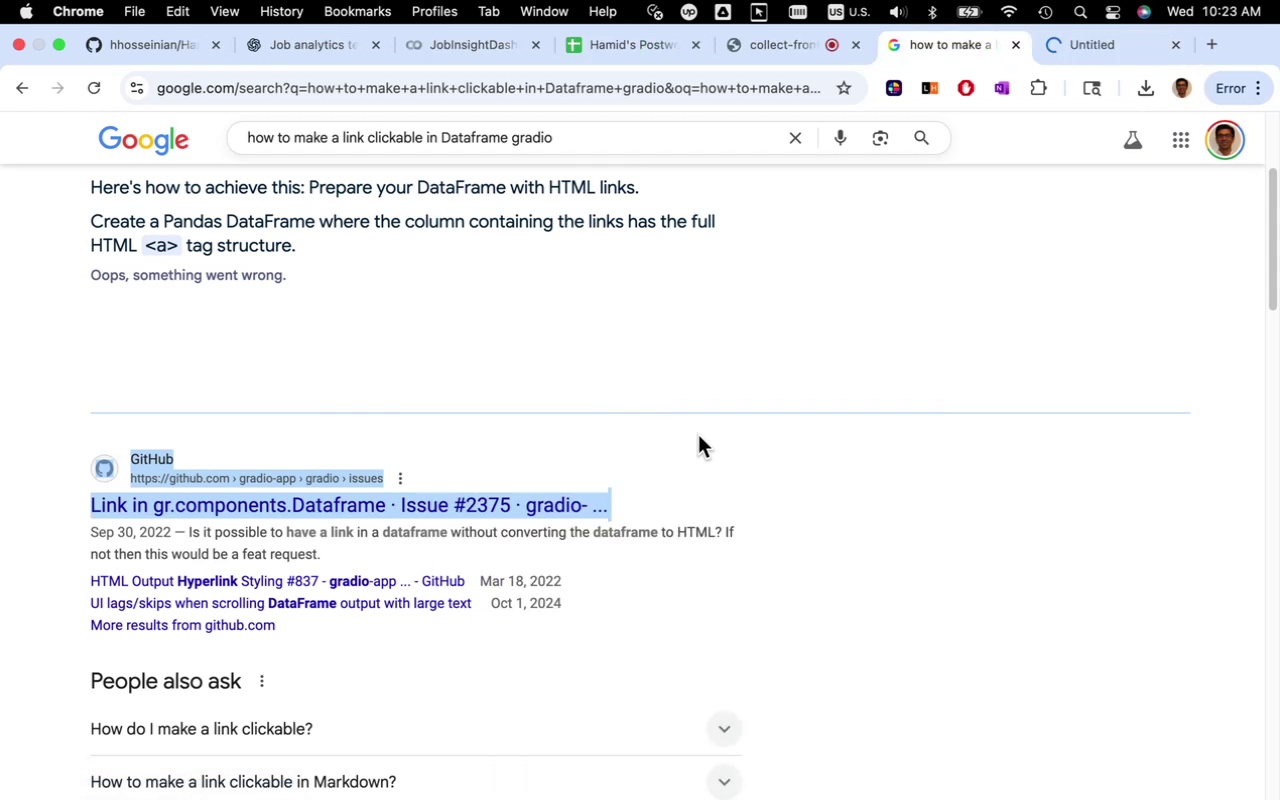 
scroll: coordinate [840, 466], scroll_direction: down, amount: 10.0
 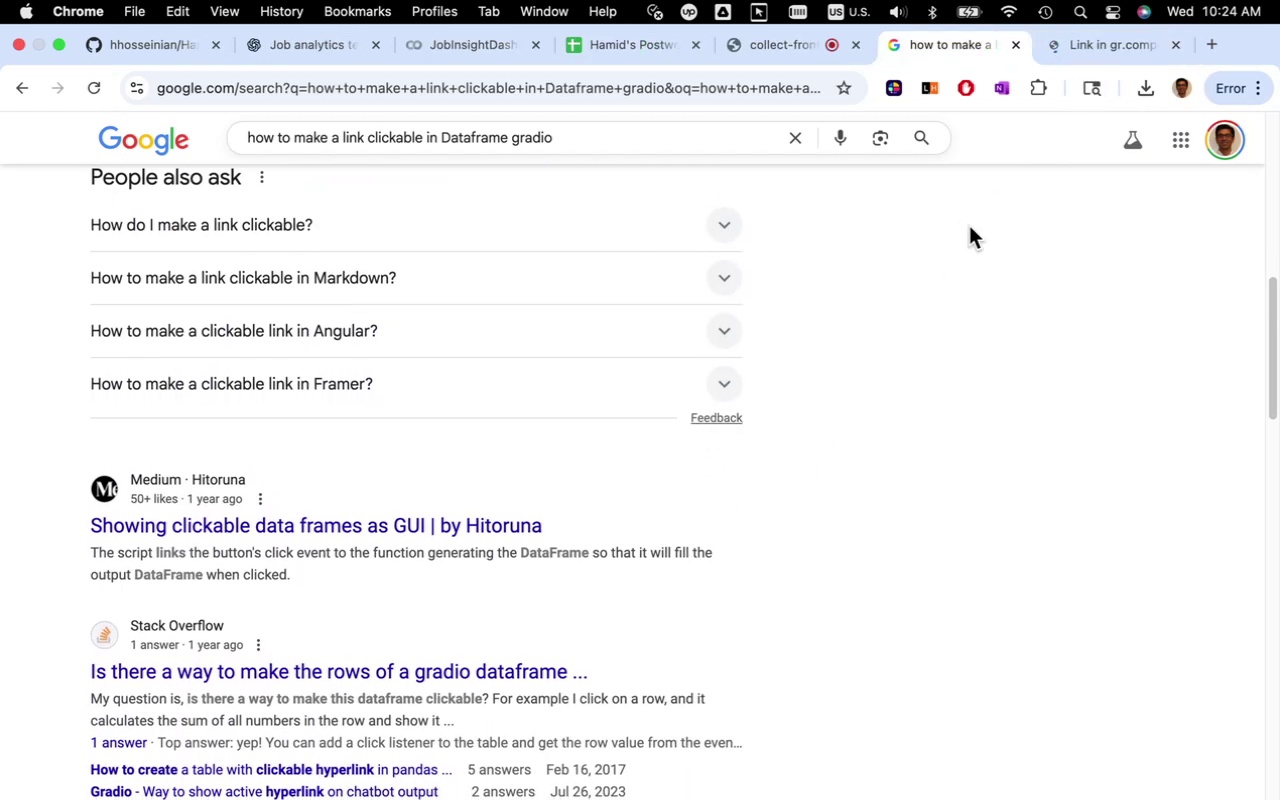 
wait(6.4)
 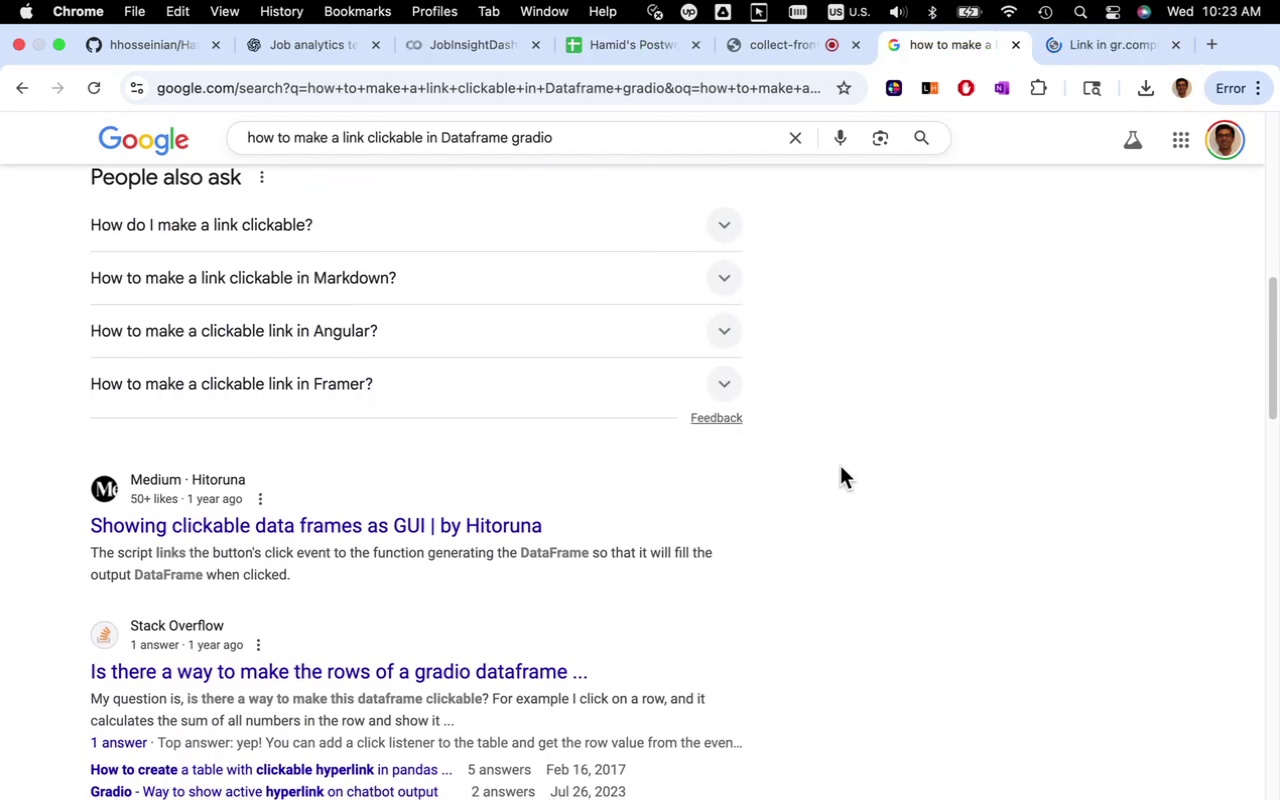 
left_click([440, 517])
 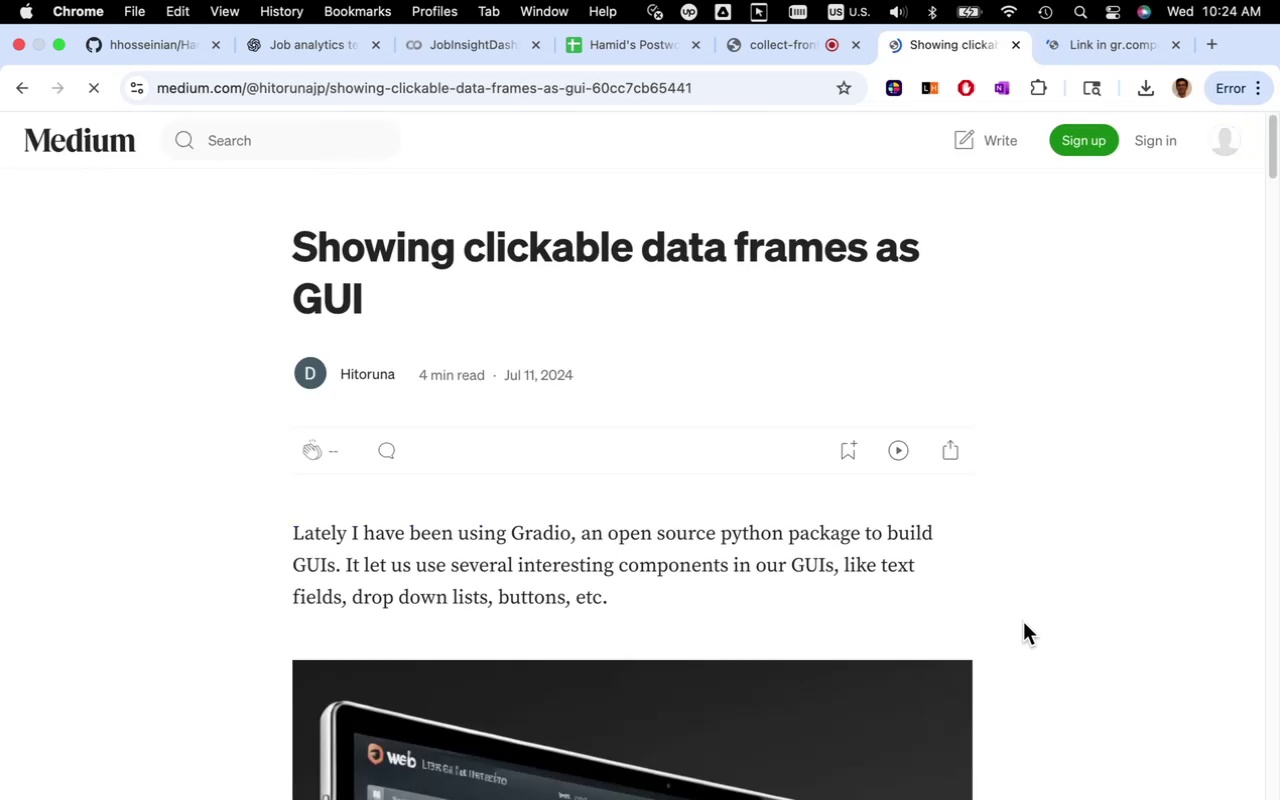 
scroll: coordinate [1003, 607], scroll_direction: down, amount: 34.0
 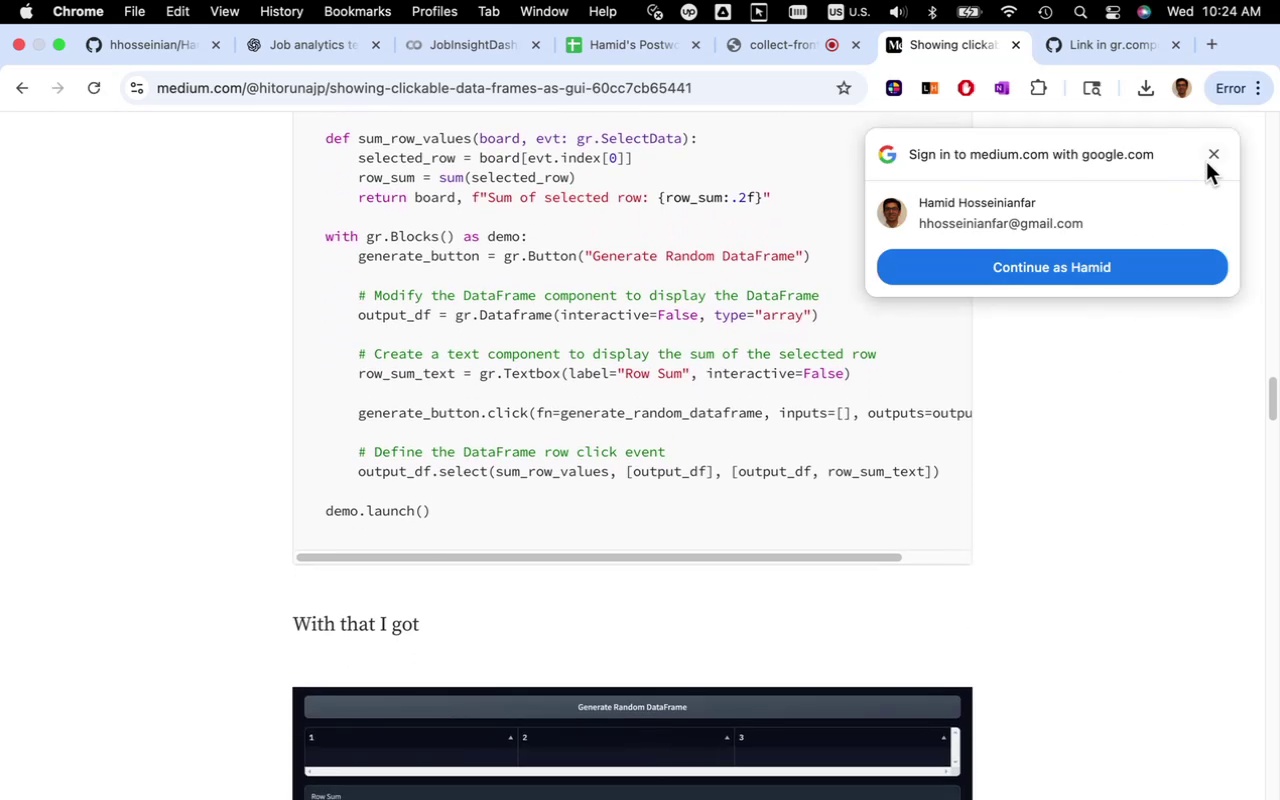 
left_click([1214, 151])
 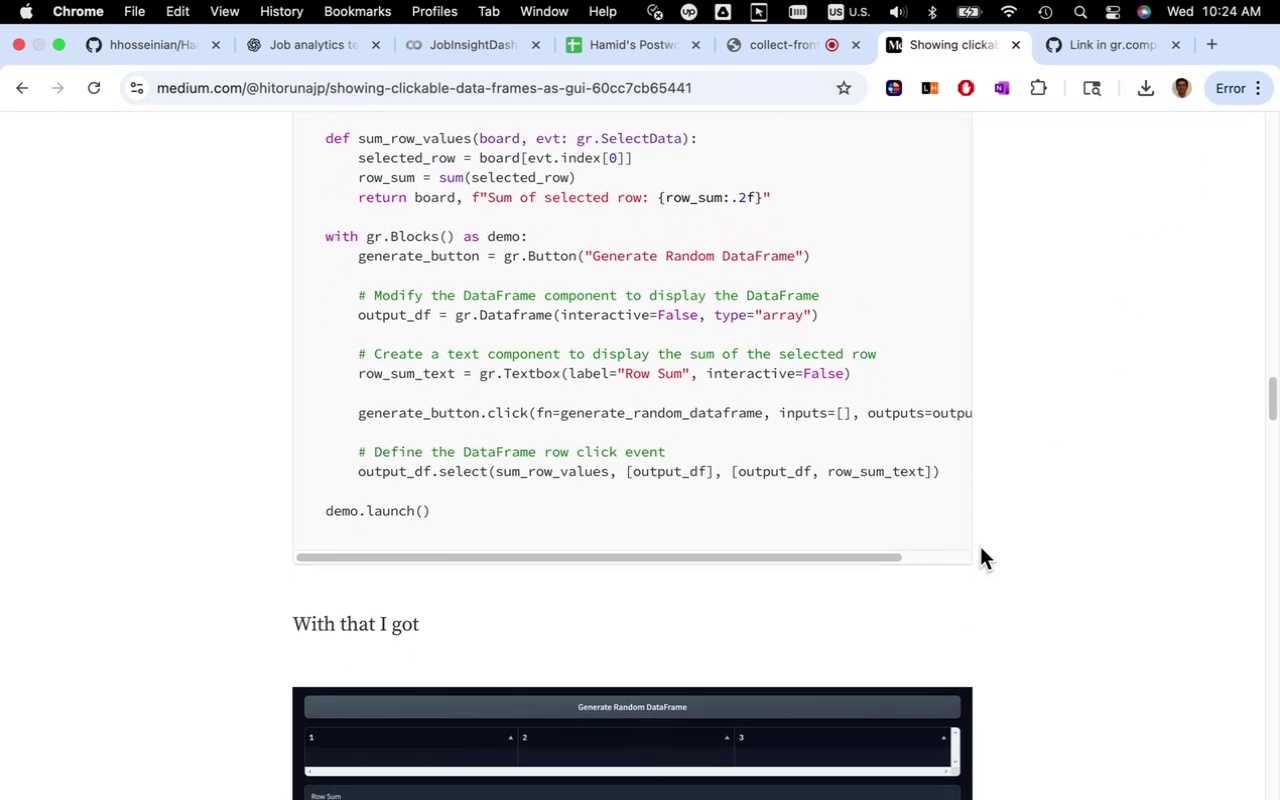 
scroll: coordinate [981, 546], scroll_direction: down, amount: 7.0
 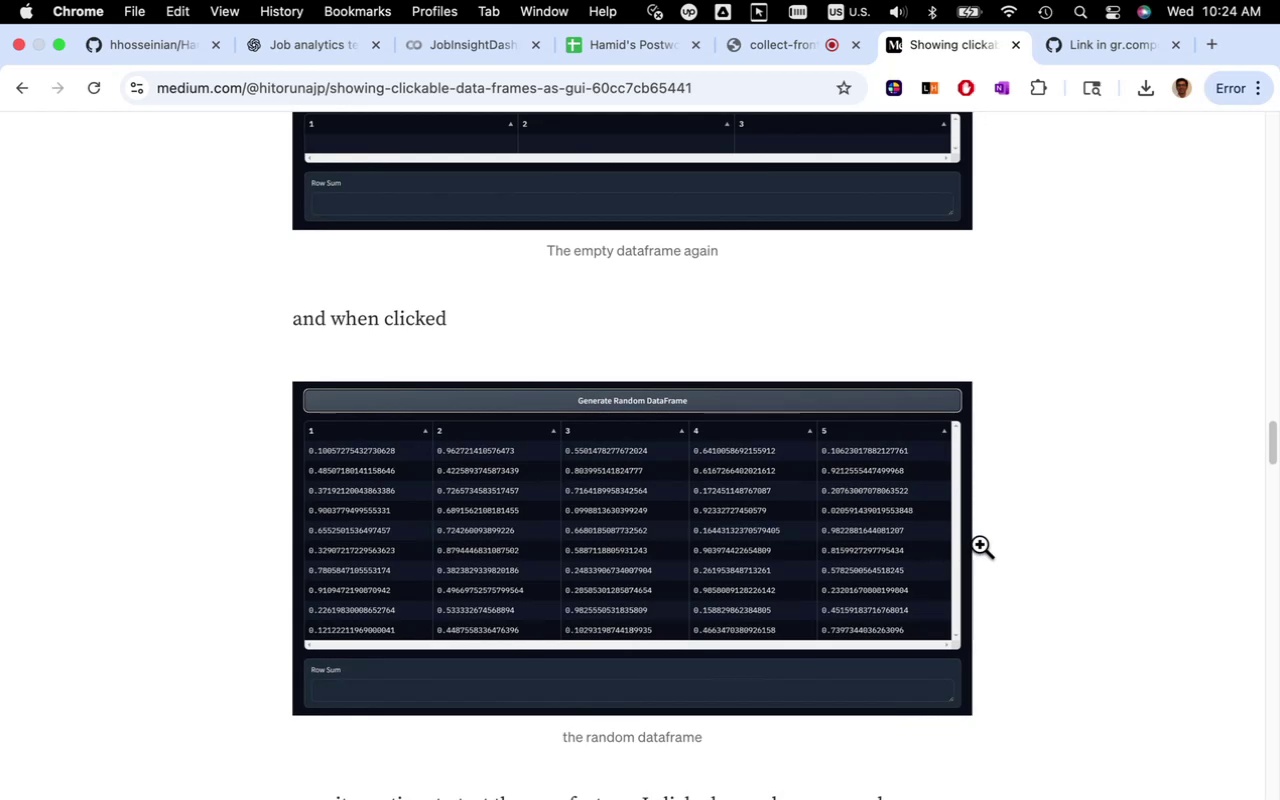 
scroll: coordinate [990, 535], scroll_direction: up, amount: 8.0
 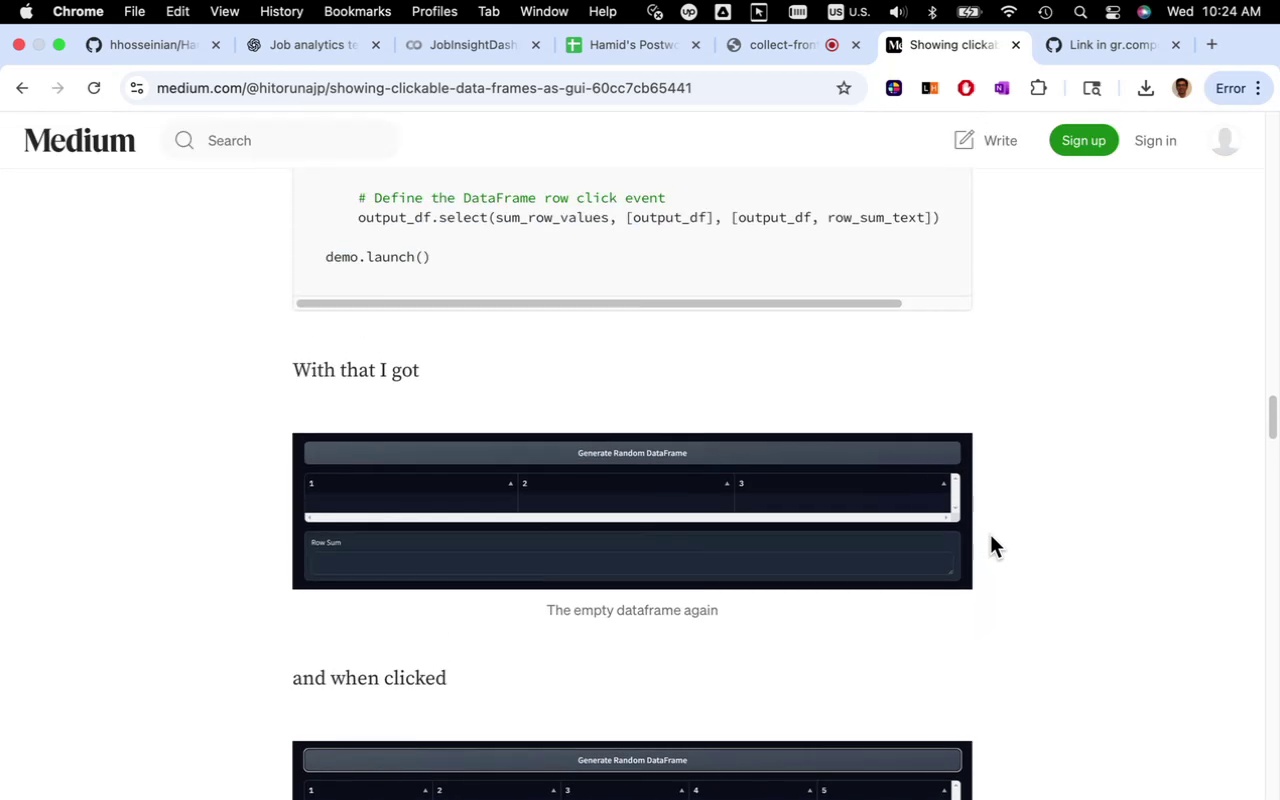 
scroll: coordinate [990, 535], scroll_direction: down, amount: 13.0
 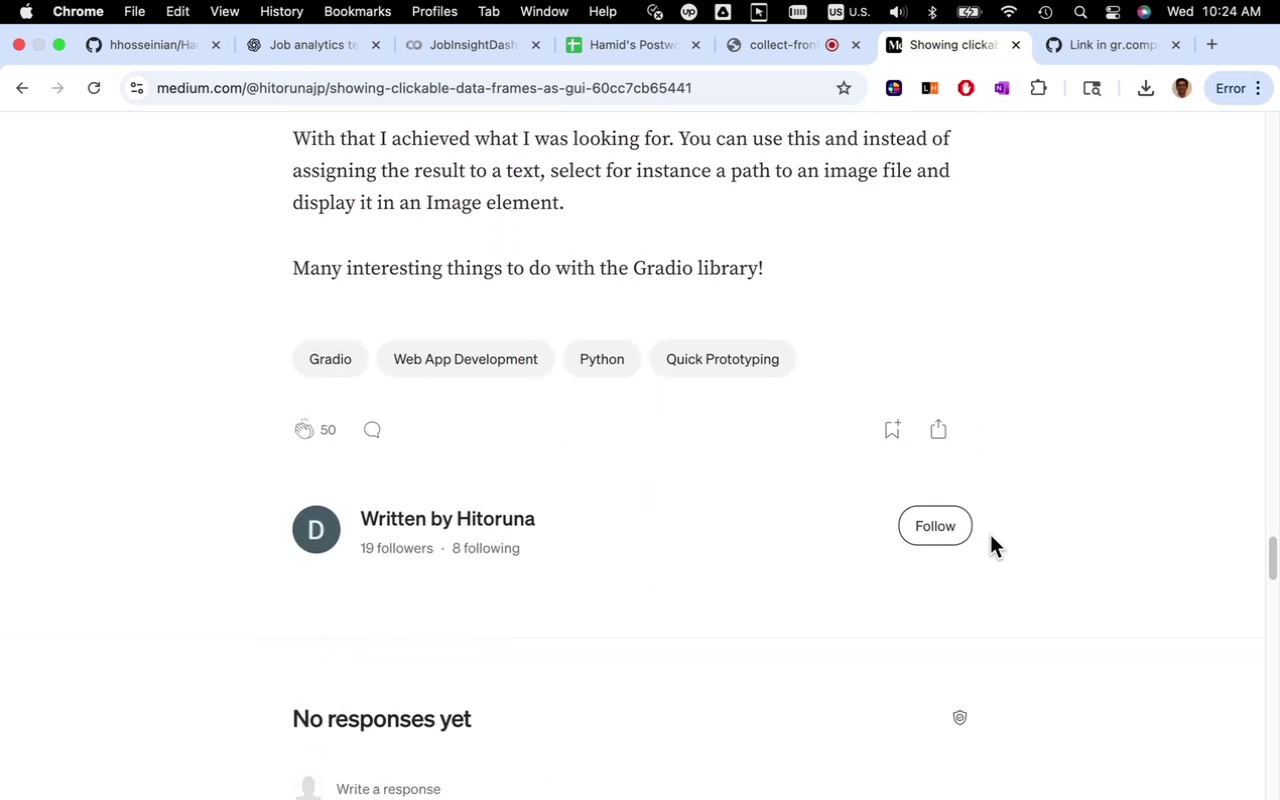 
scroll: coordinate [990, 535], scroll_direction: up, amount: 1.0
 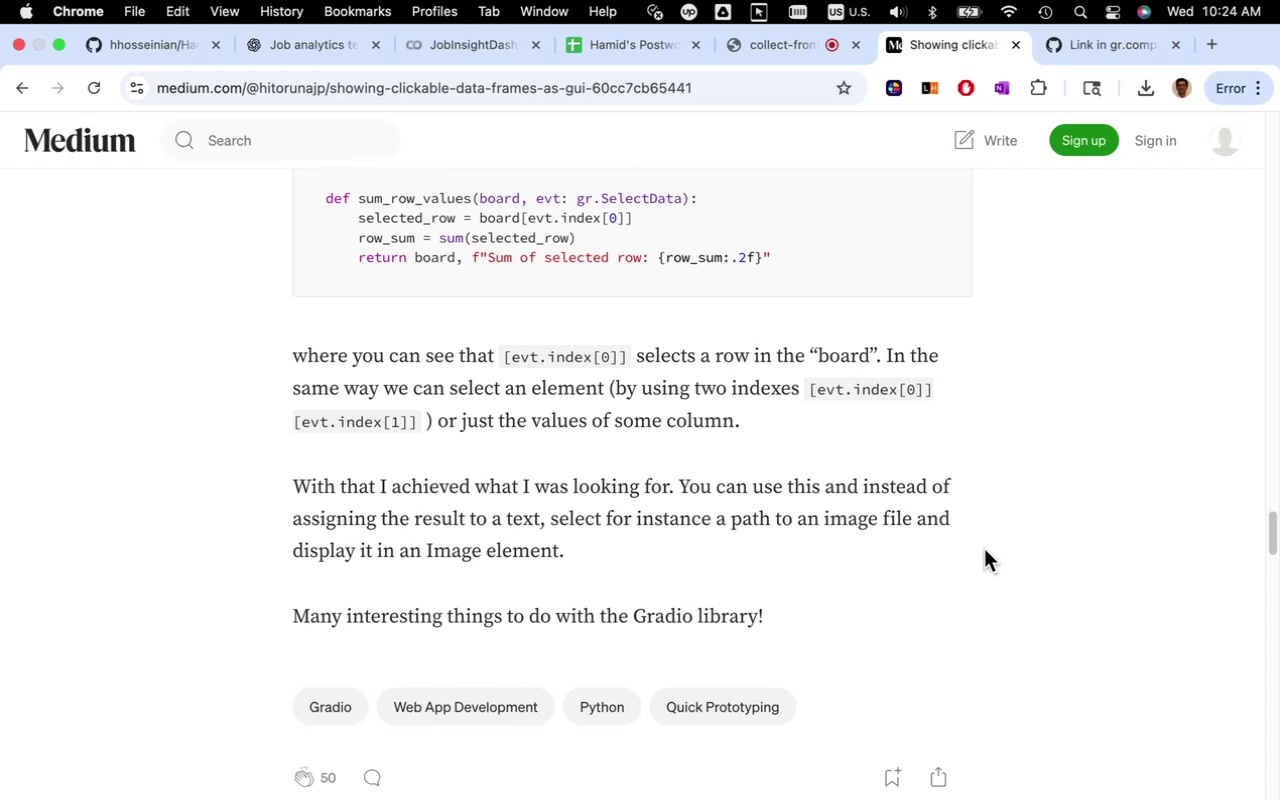 
wait(10.81)
 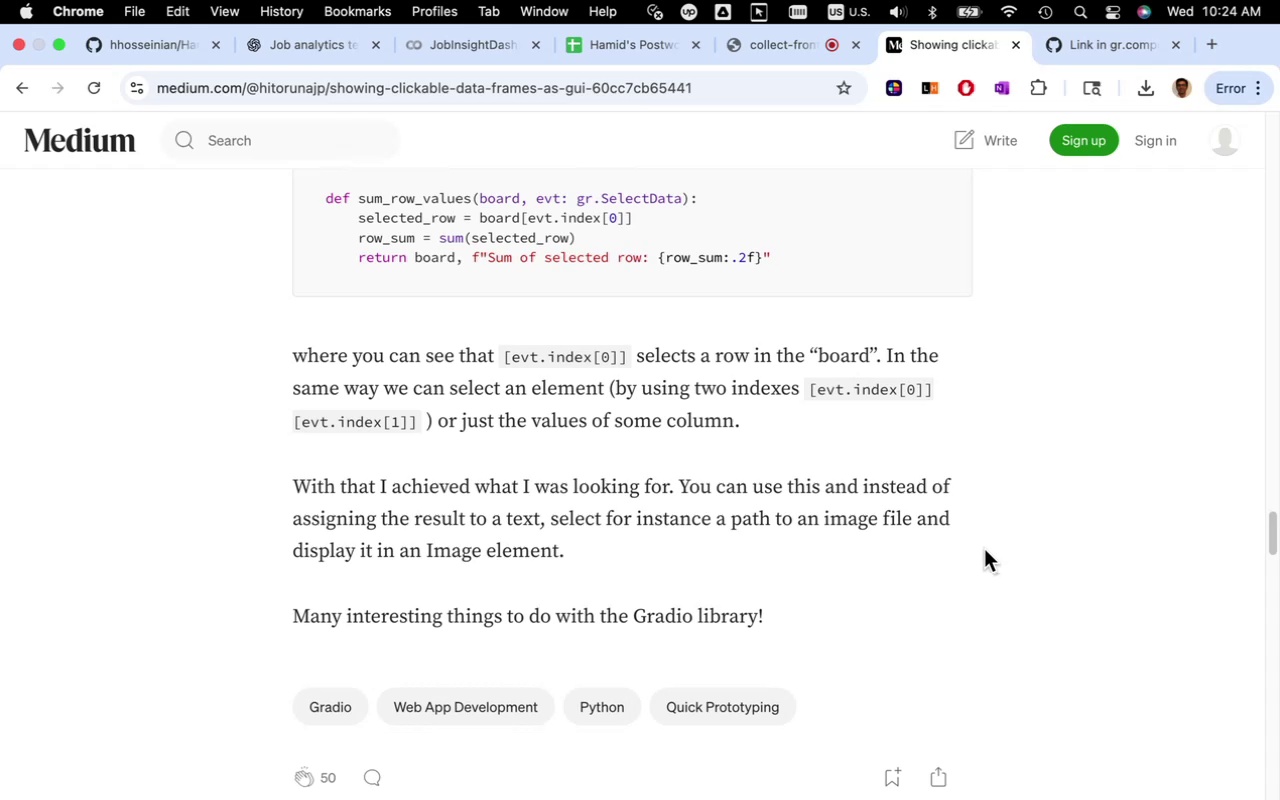 
scroll: coordinate [982, 549], scroll_direction: up, amount: 24.0
 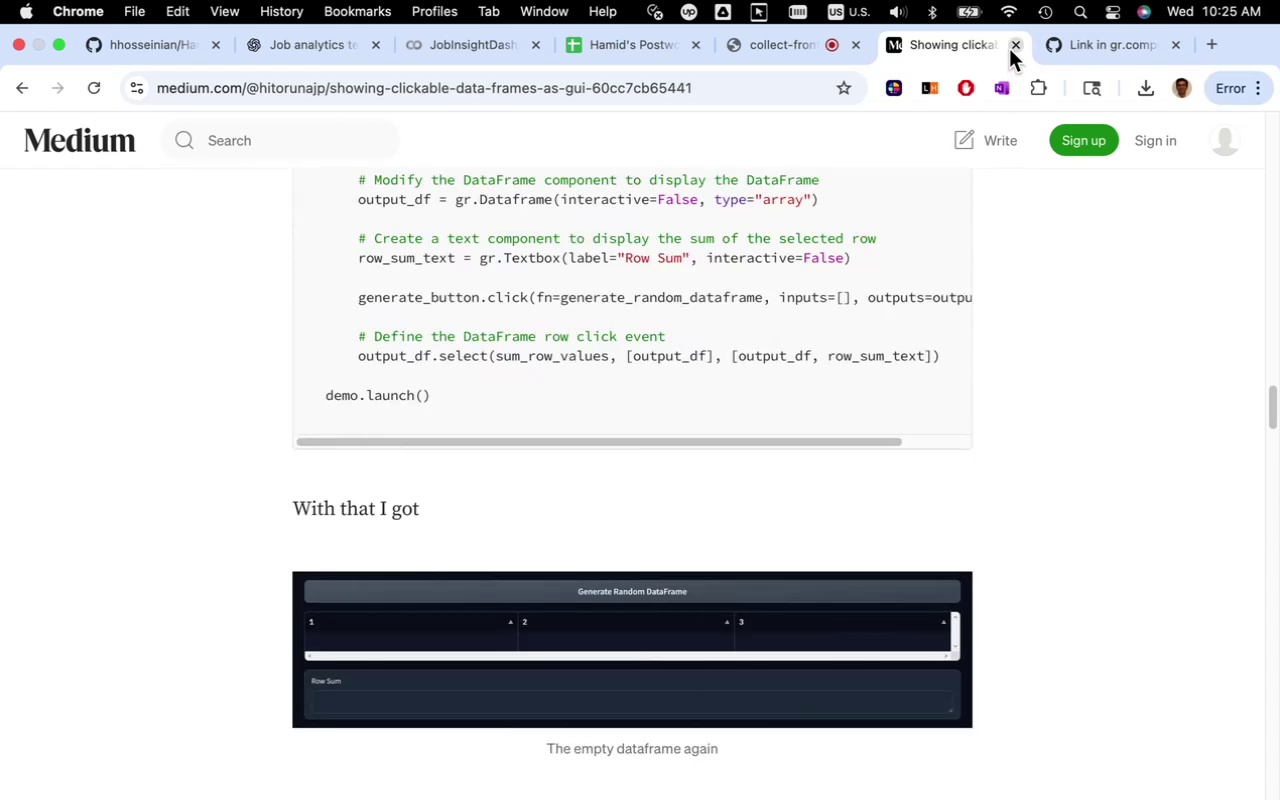 
left_click([1012, 47])
 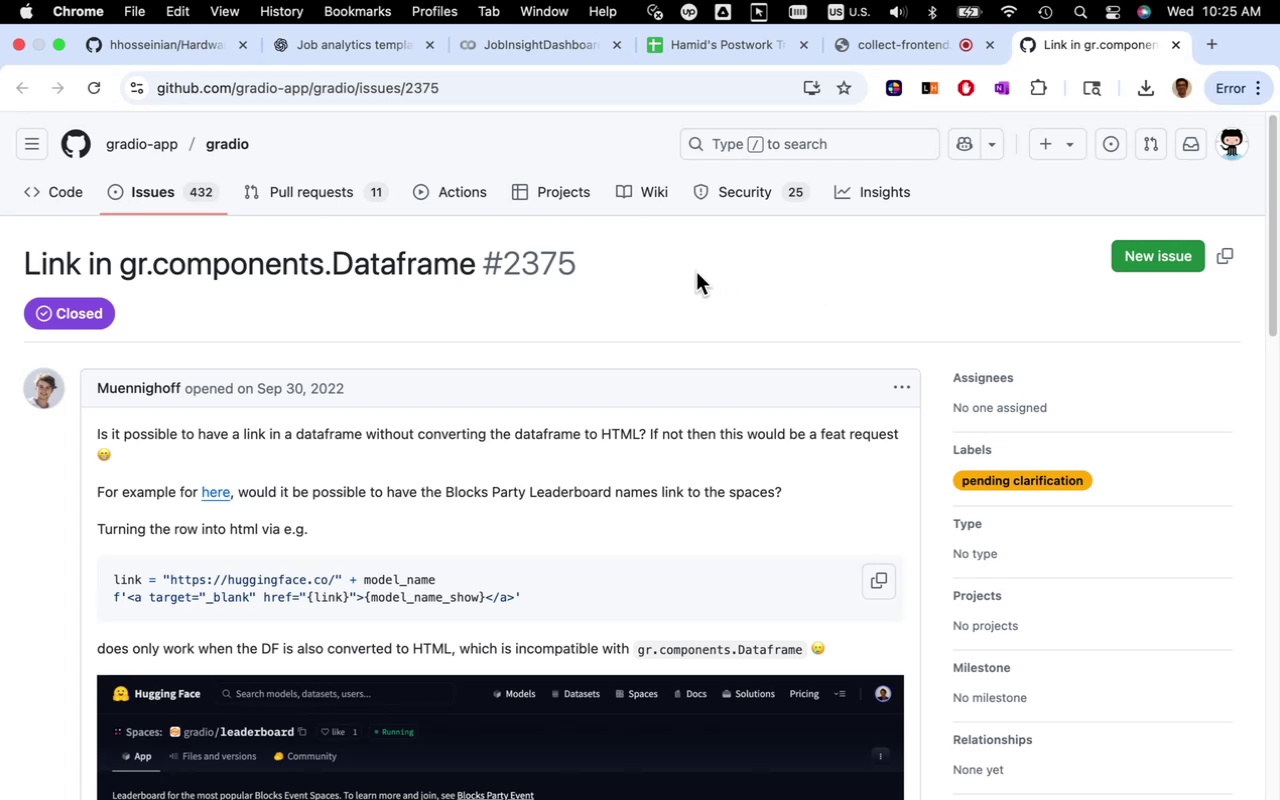 
wait(6.8)
 